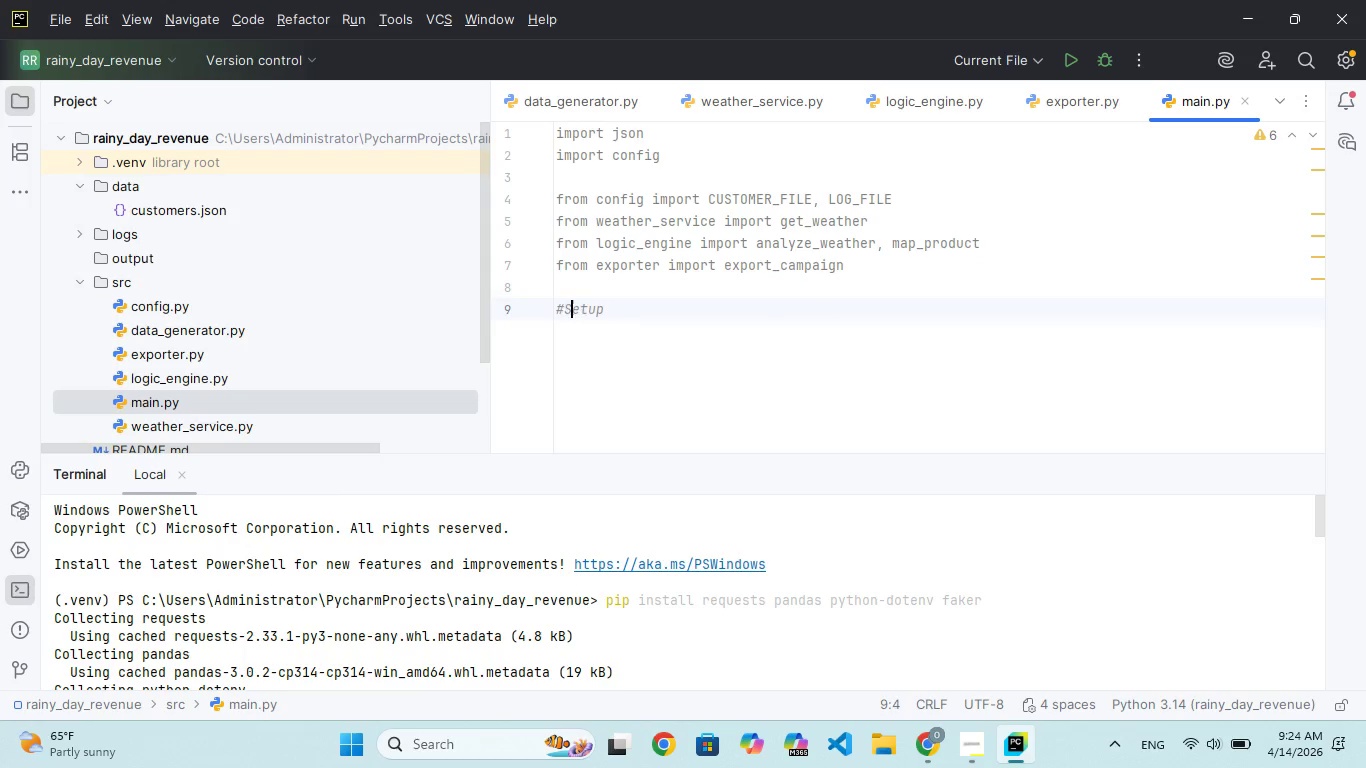 
key(ArrowLeft)
 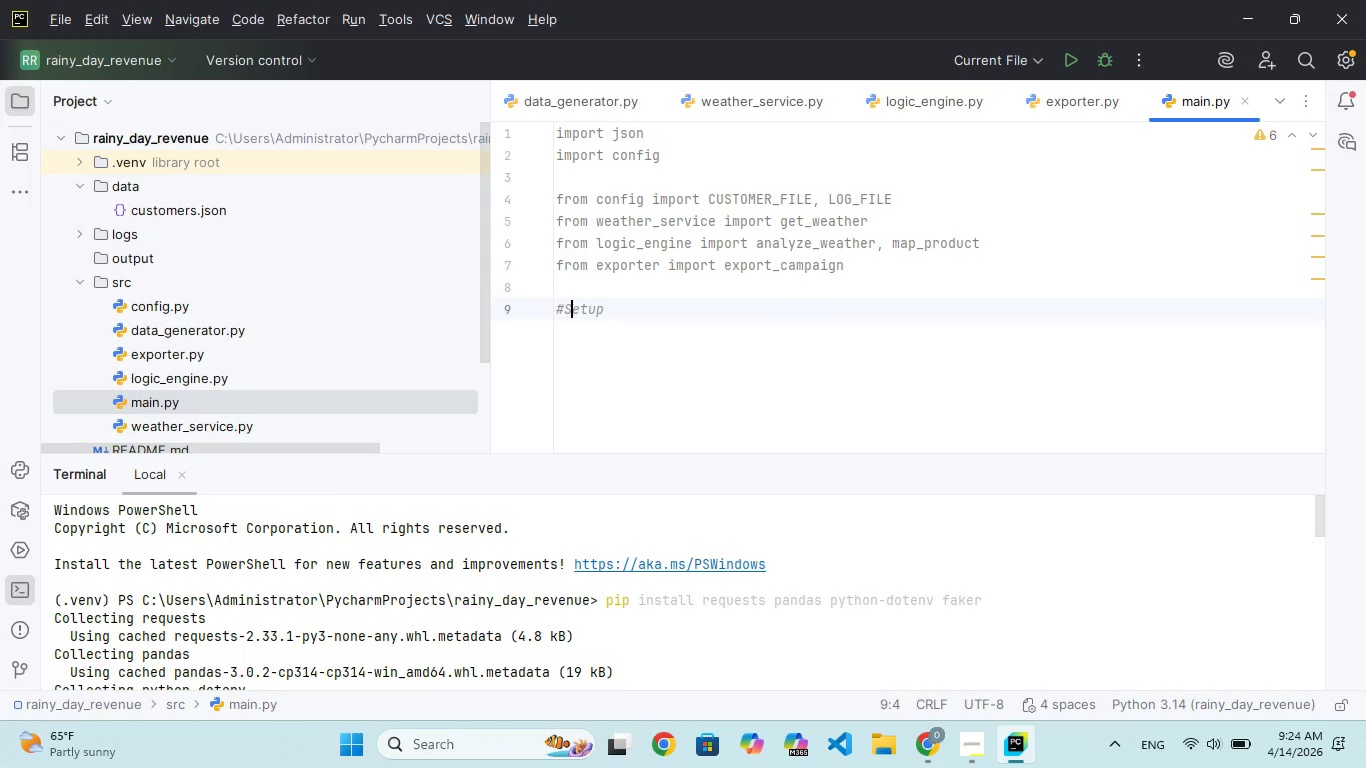 
key(ArrowLeft)
 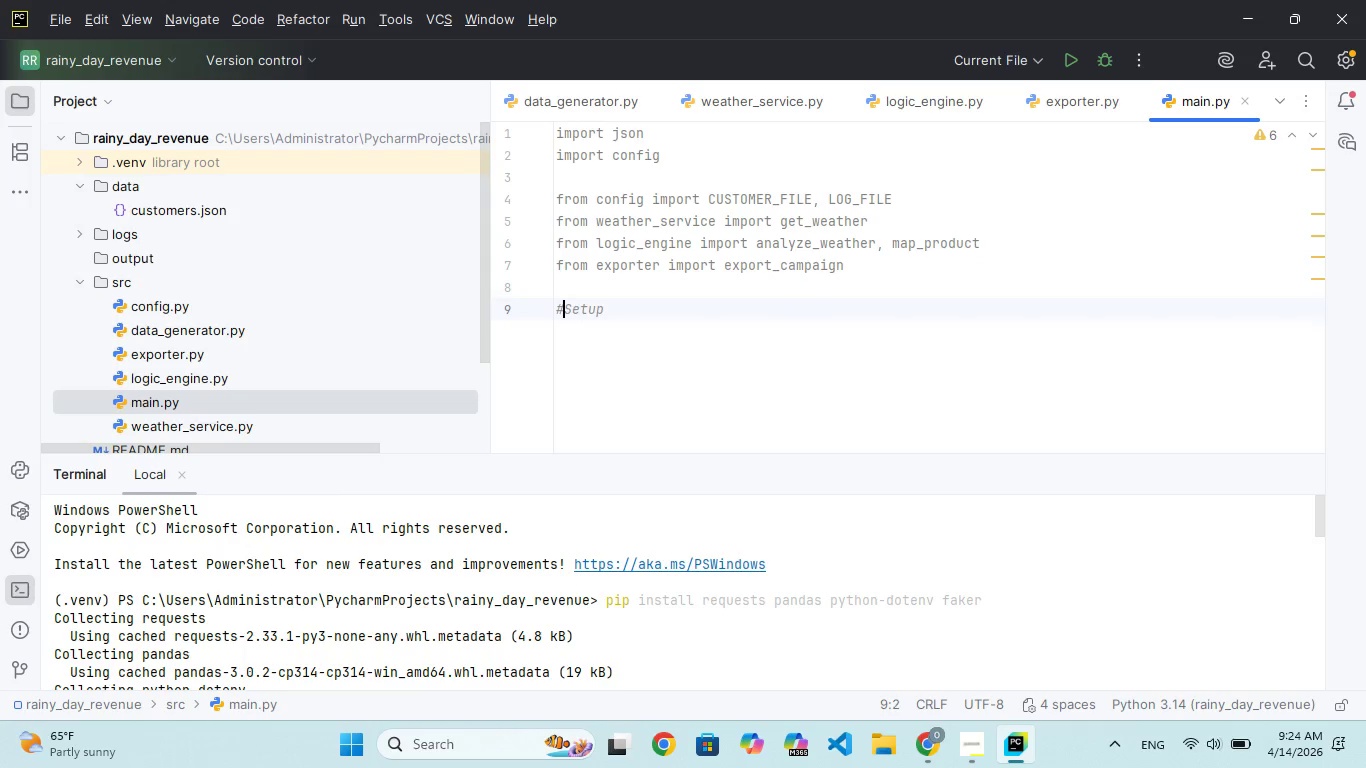 
key(Space)
 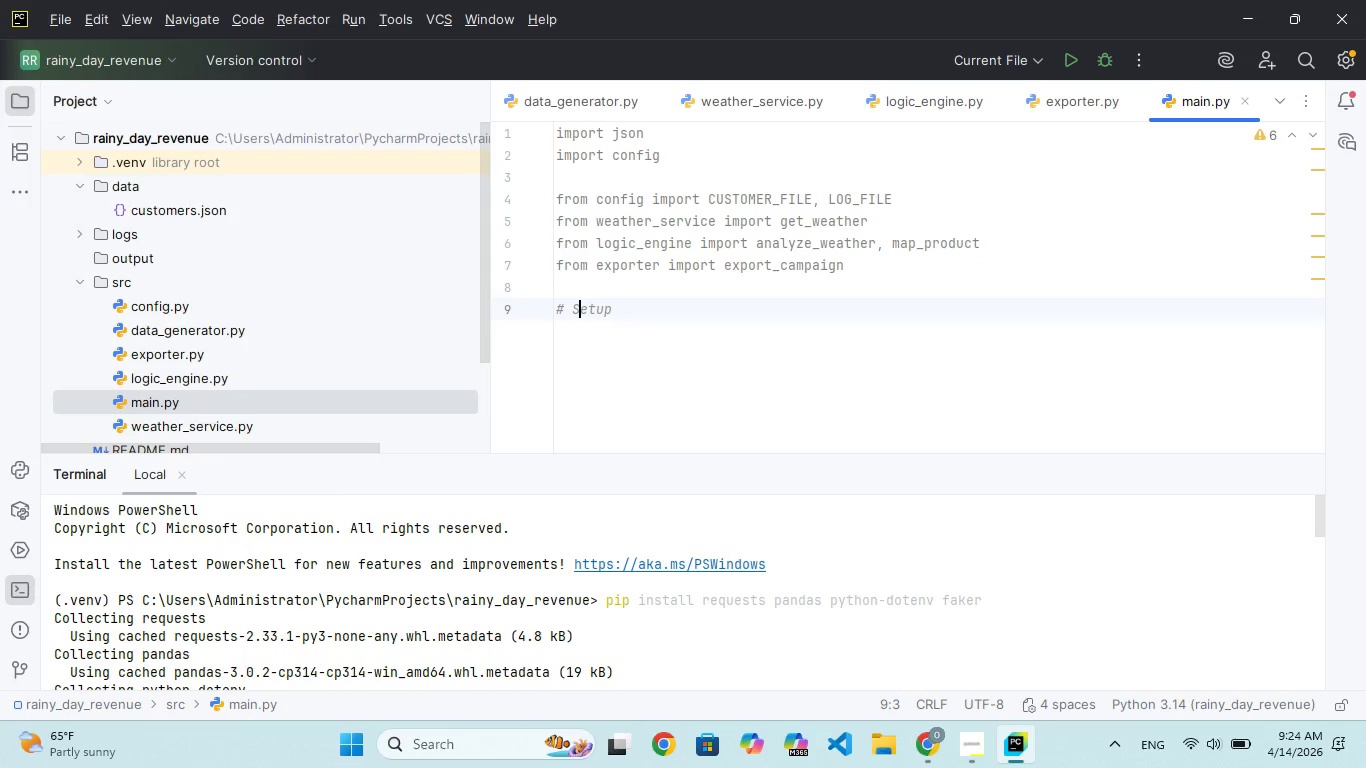 
hold_key(key=ArrowRight, duration=0.62)
 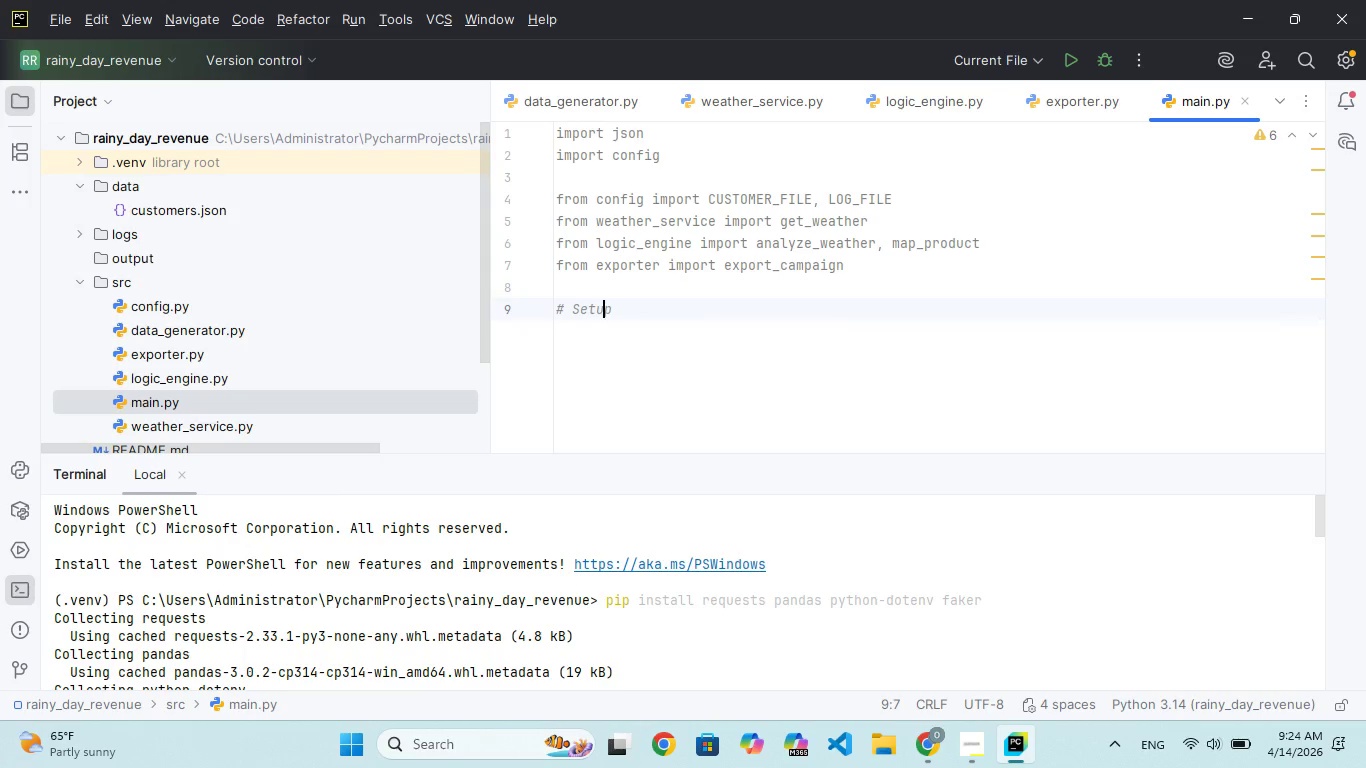 
key(ArrowRight)
 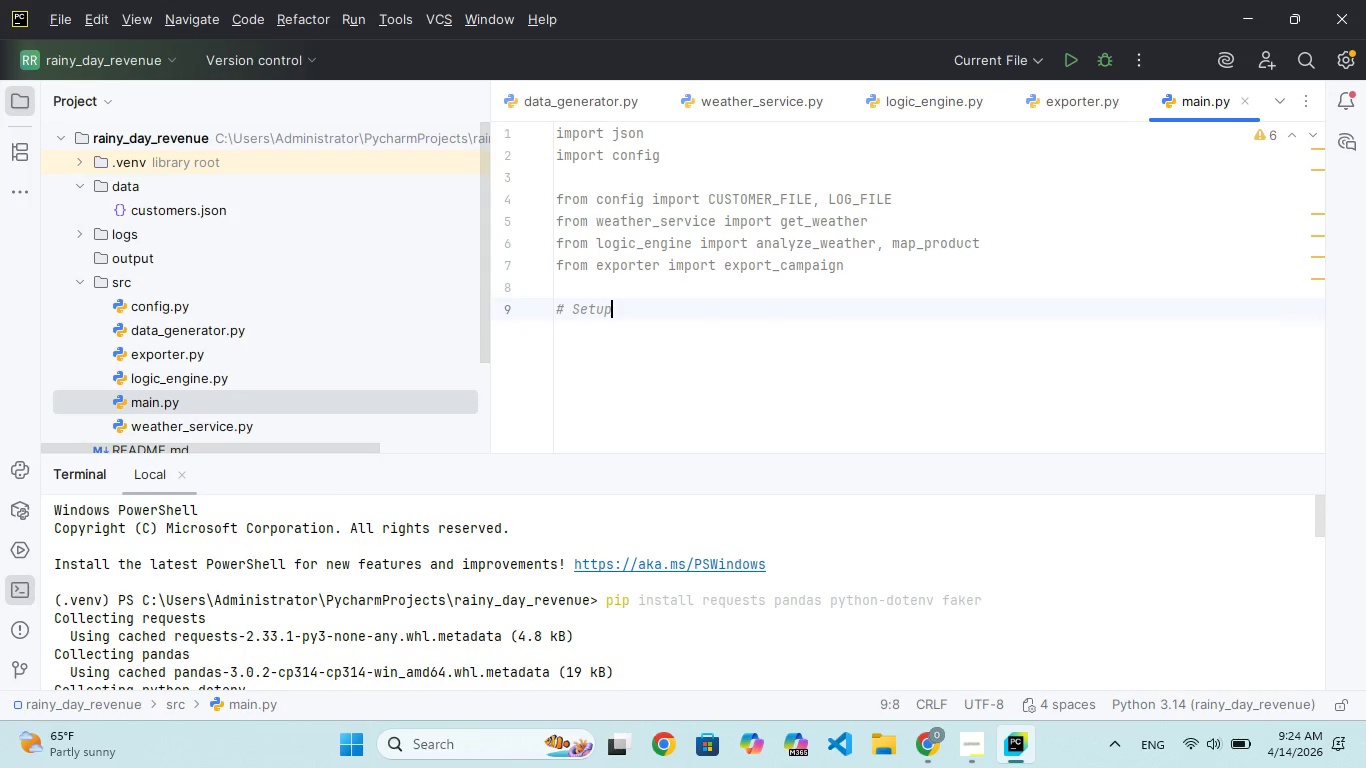 
key(ArrowRight)
 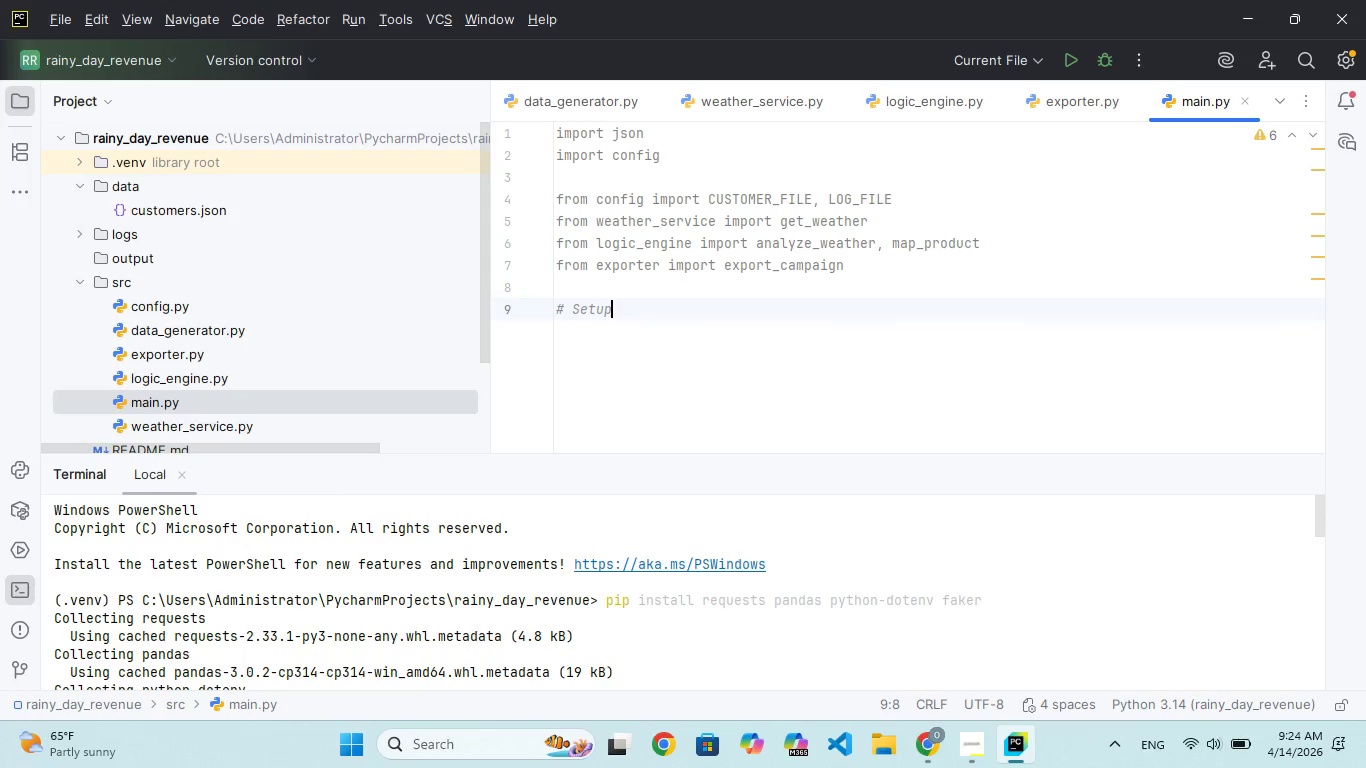 
key(ArrowRight)
 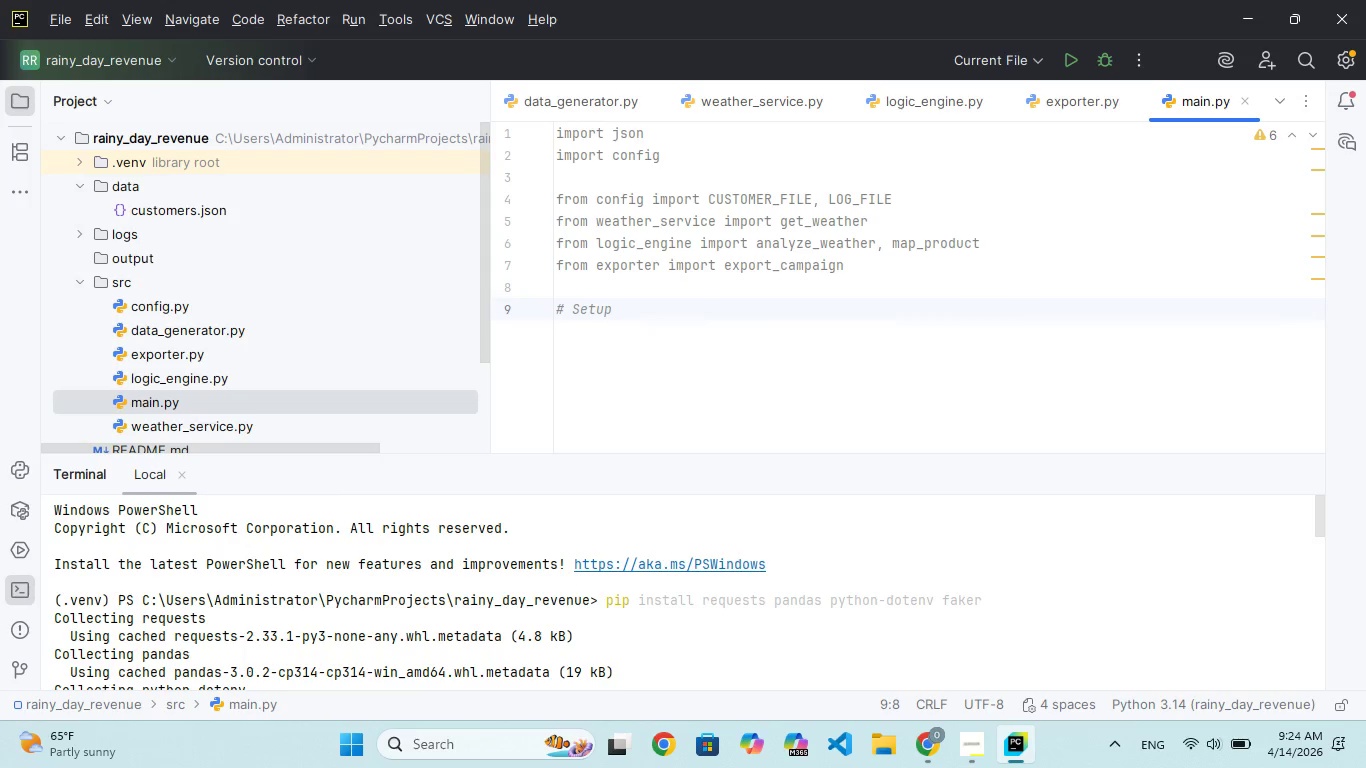 
type( loggng)
 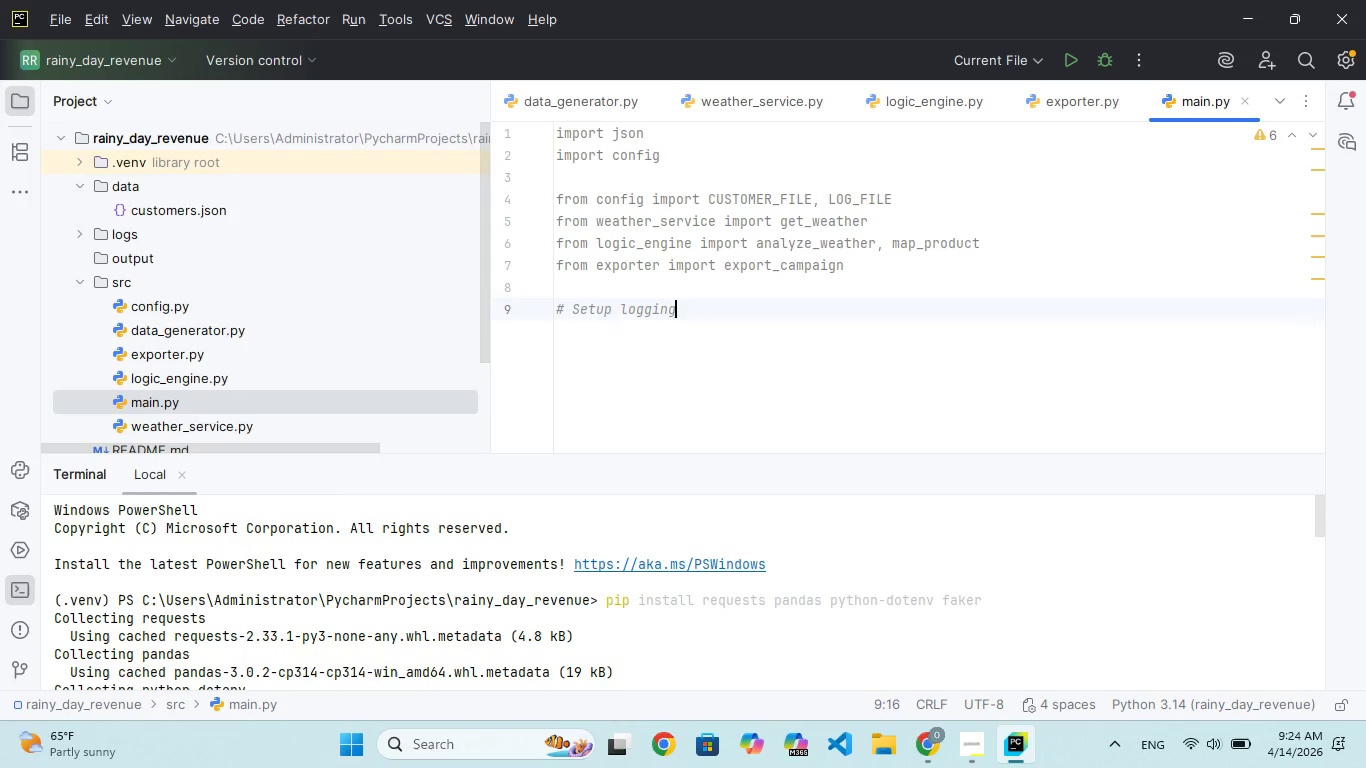 
hold_key(key=I, duration=0.34)
 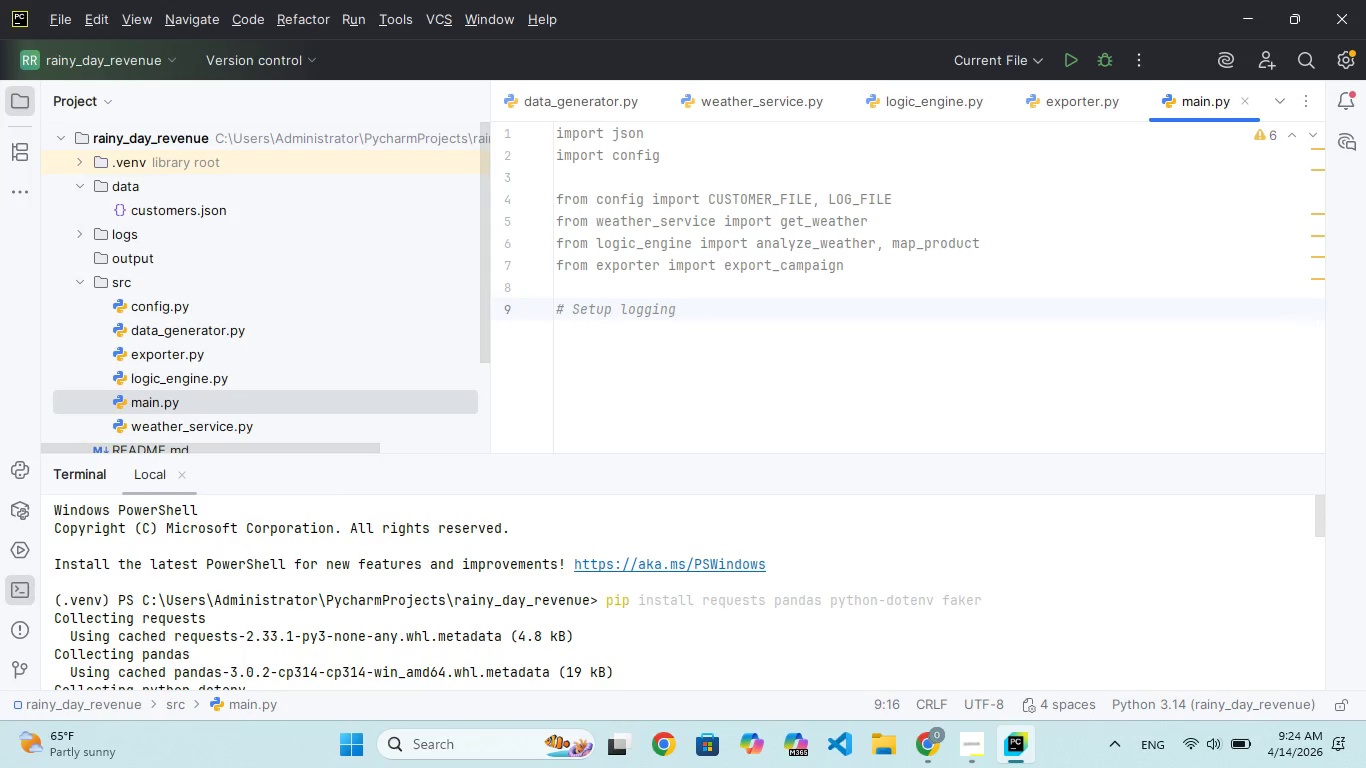 
key(Enter)
 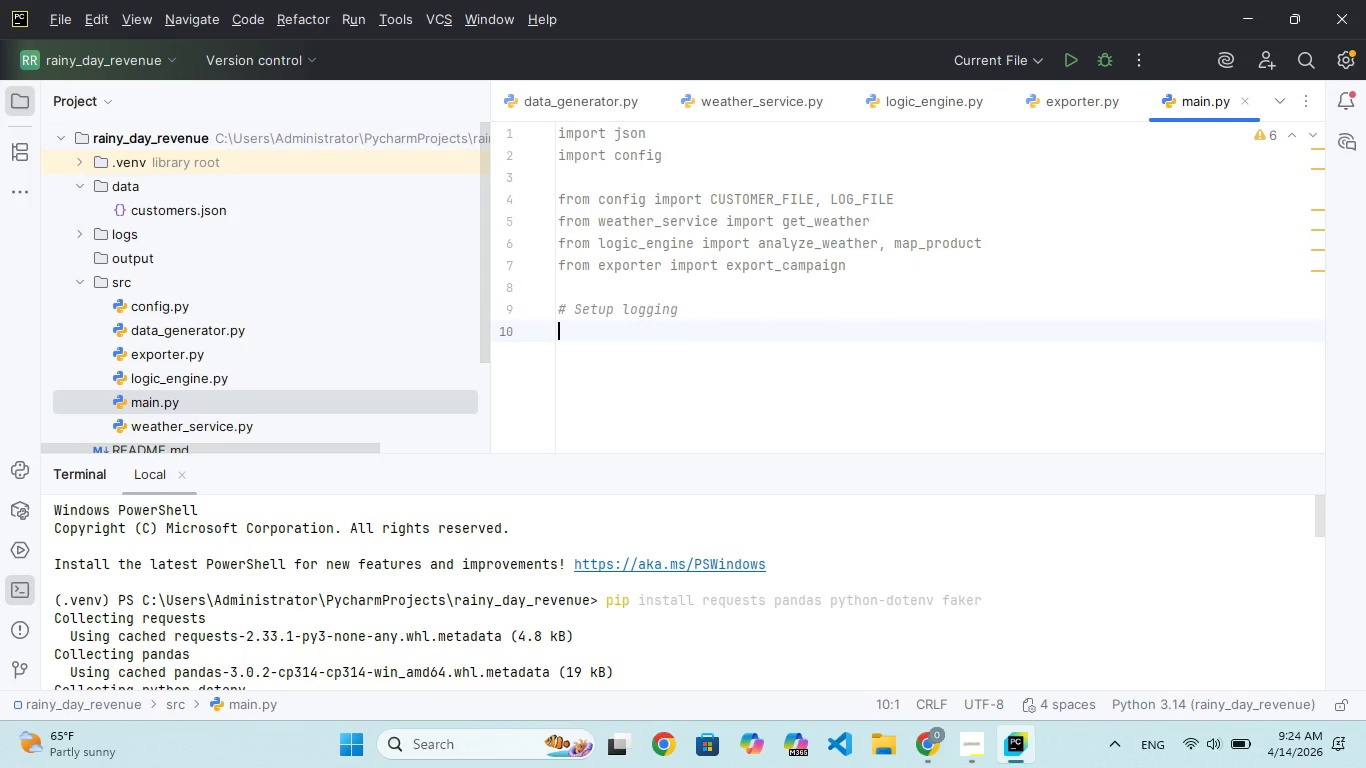 
type(logging.basicConfig)
 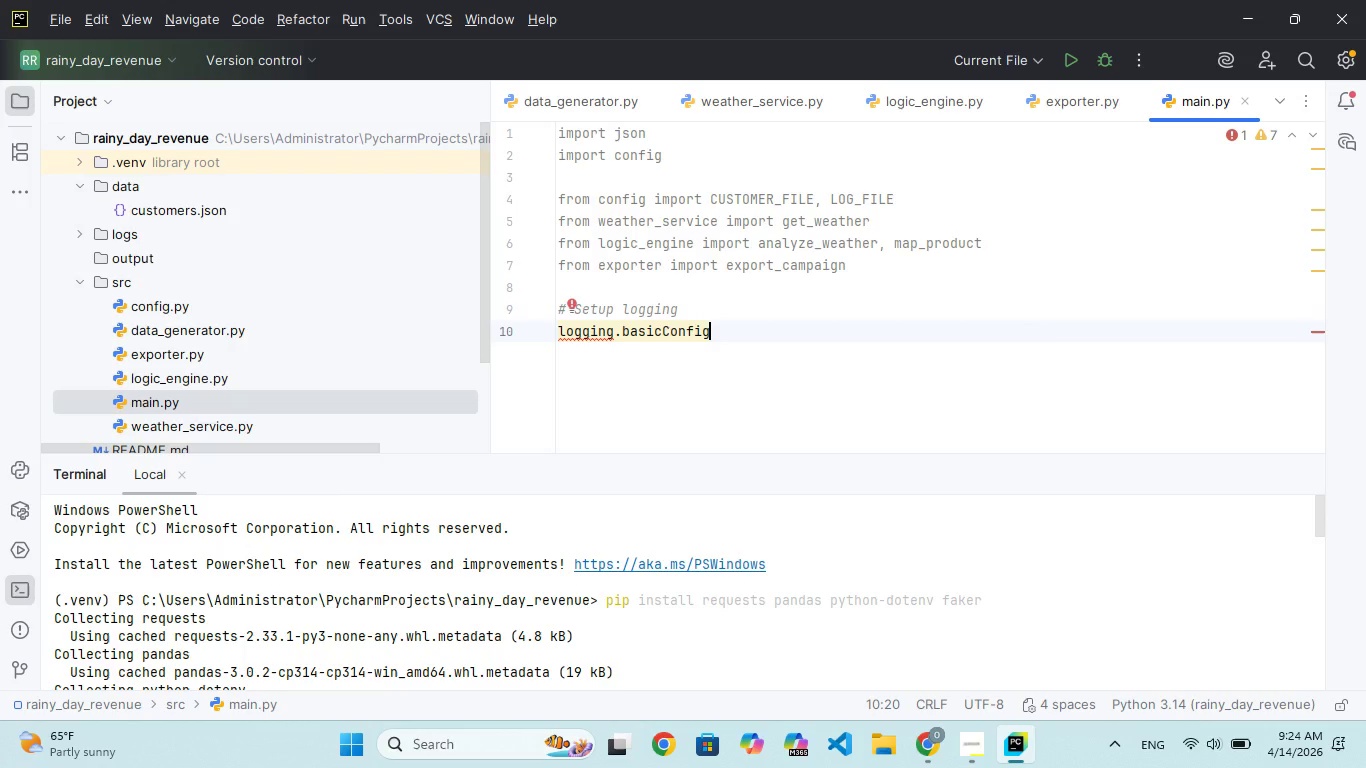 
key(Shift+9)
 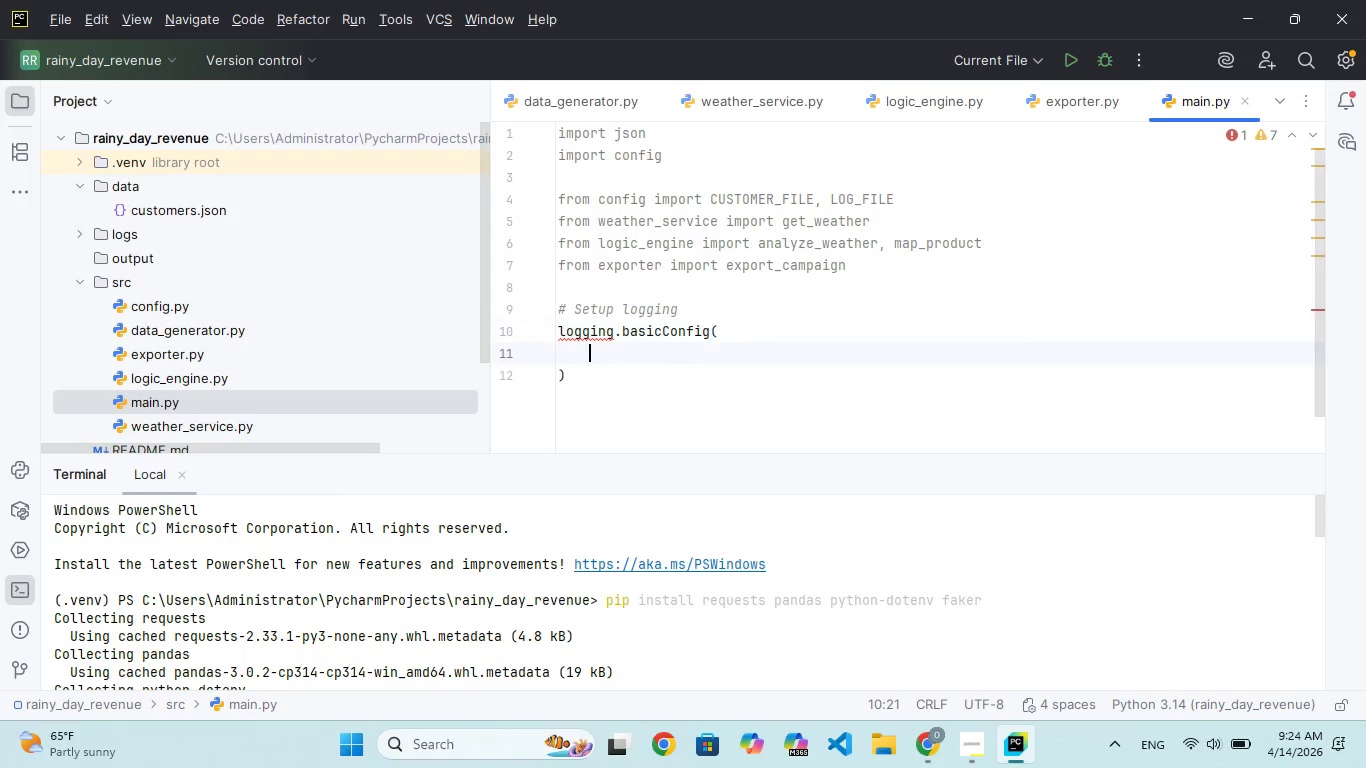 
key(Enter)
 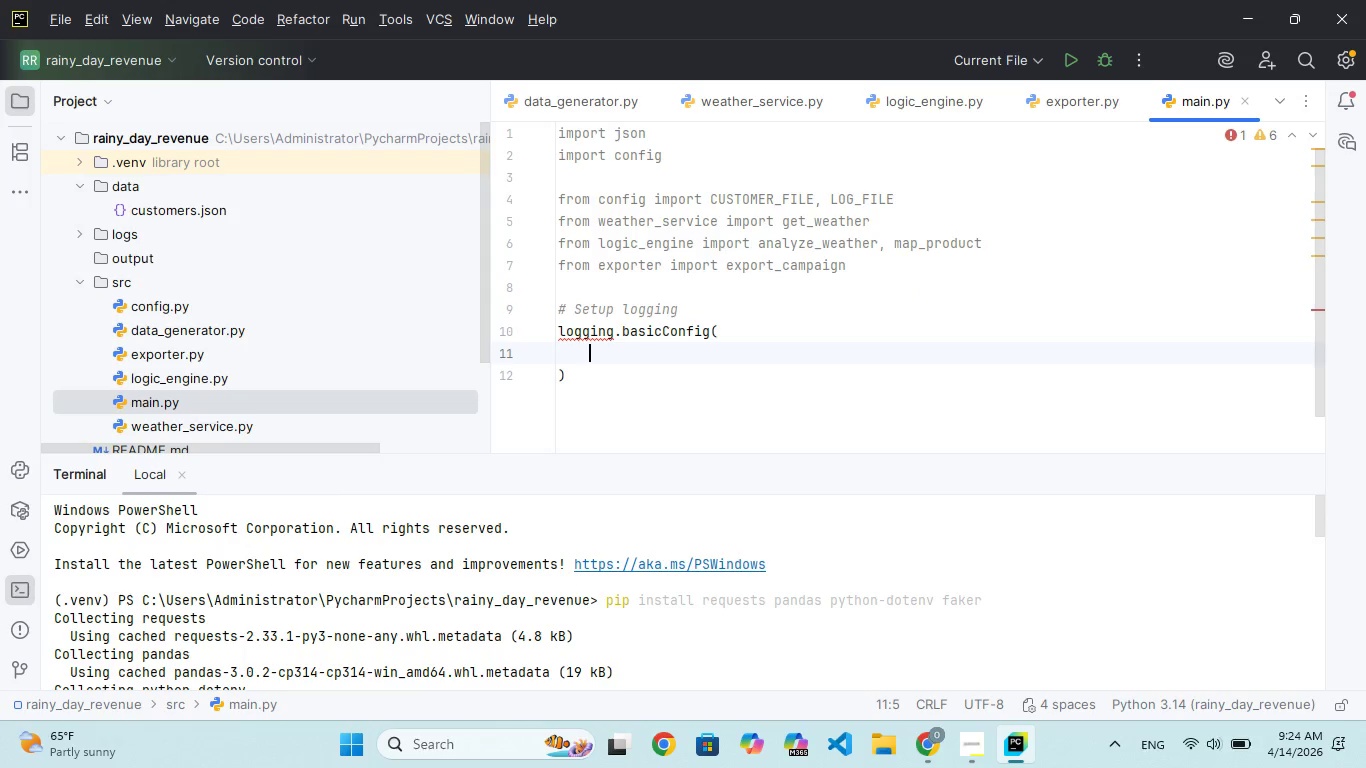 
wait(9.16)
 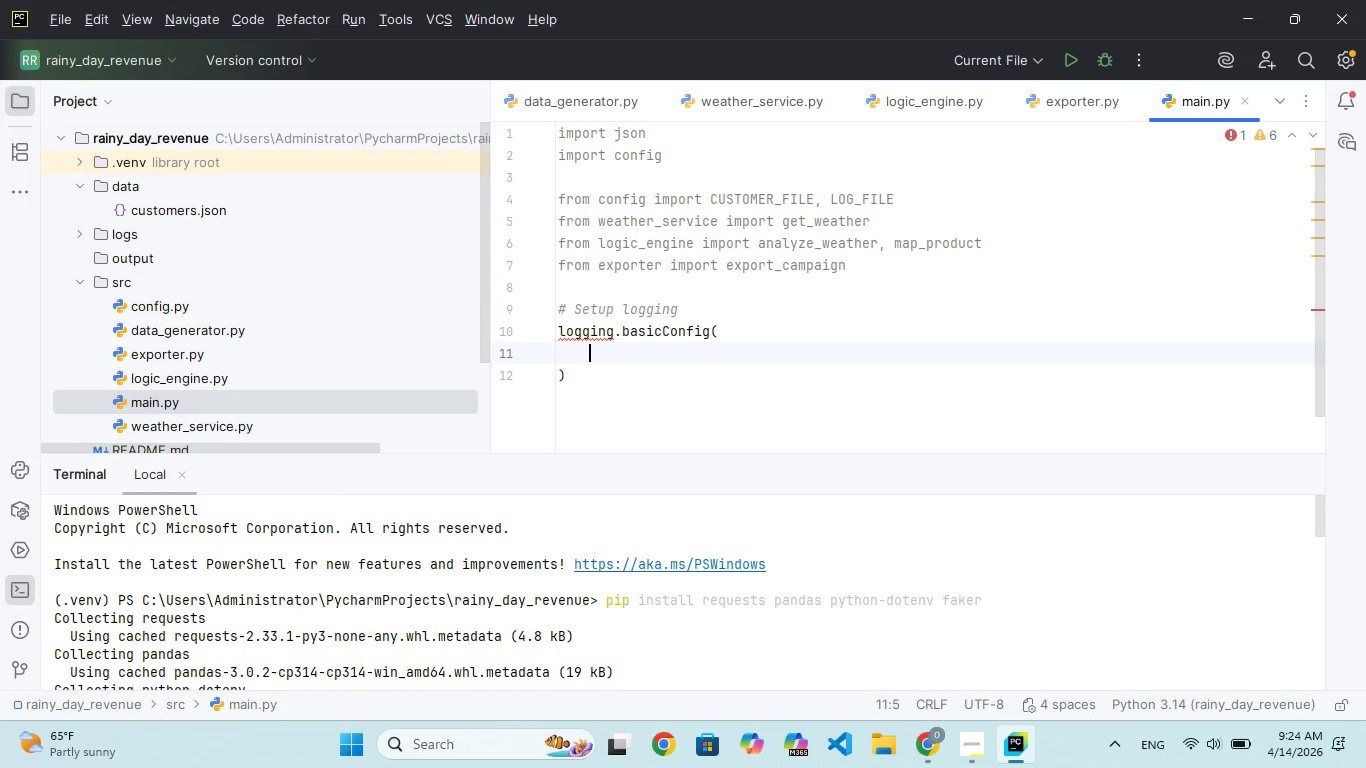 
type(filenme=LOG_)
 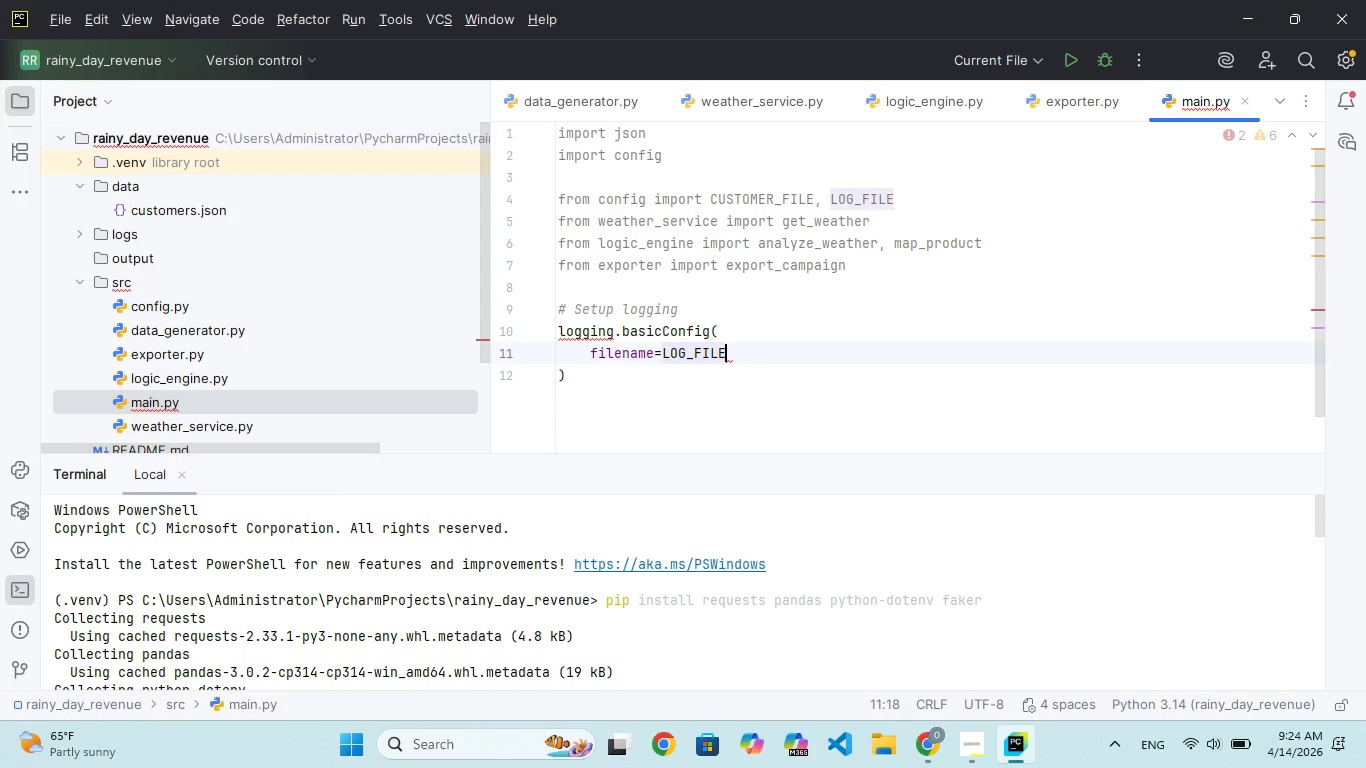 
hold_key(key=A, duration=0.39)
 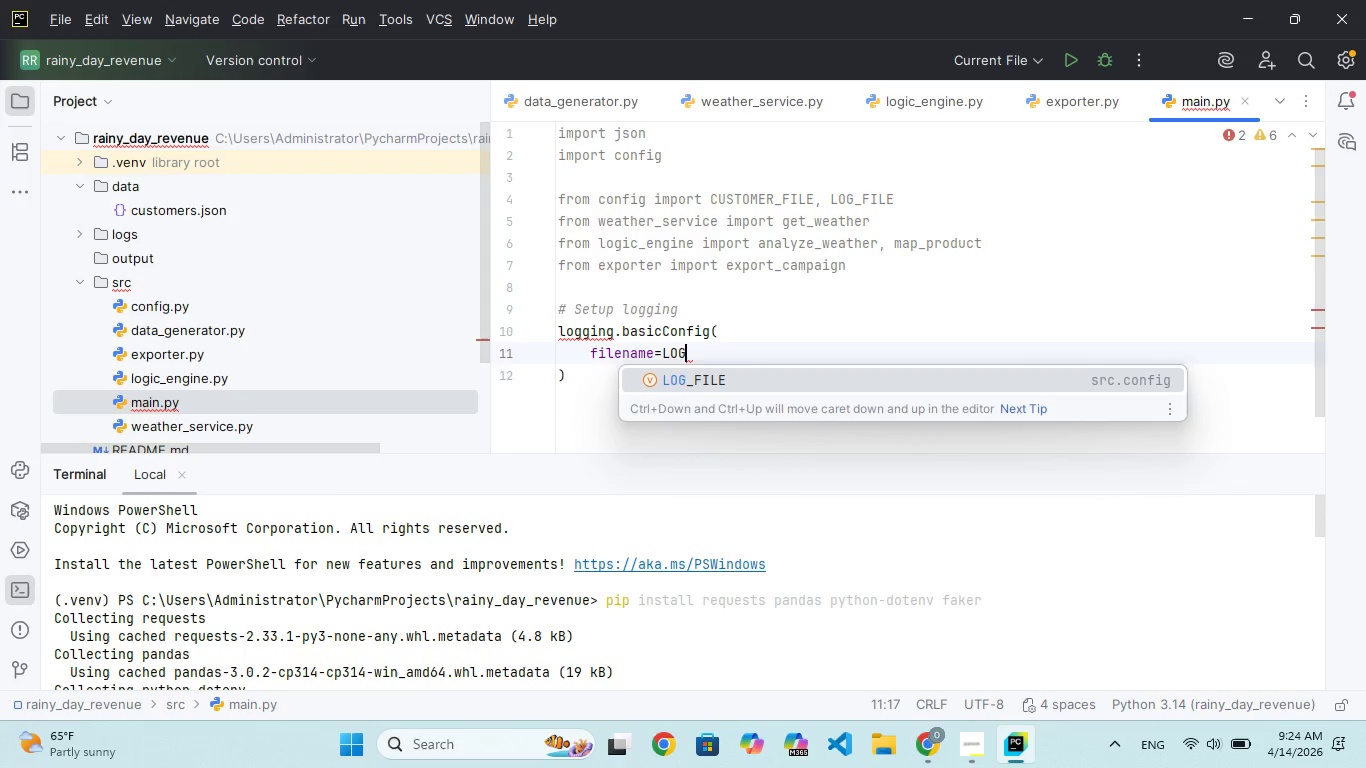 
key(Enter)
 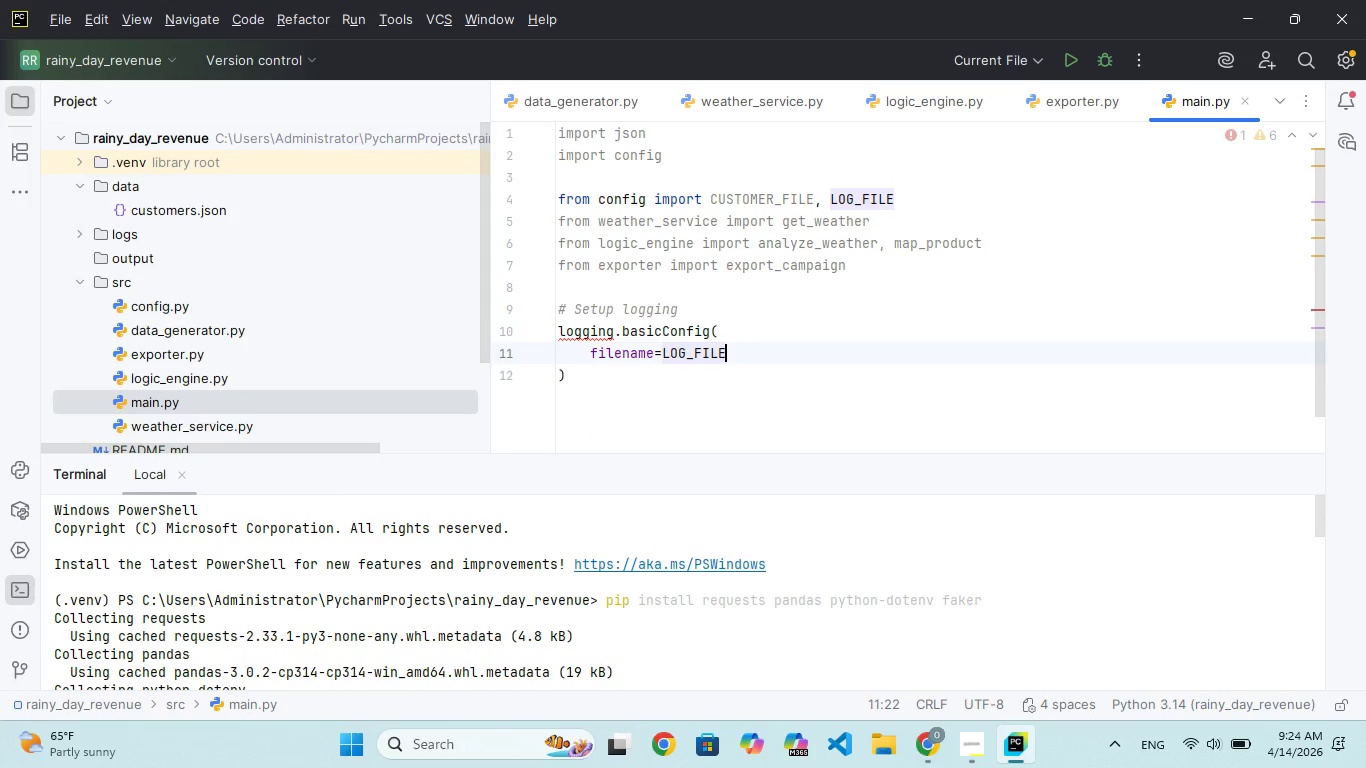 
key(Enter)
 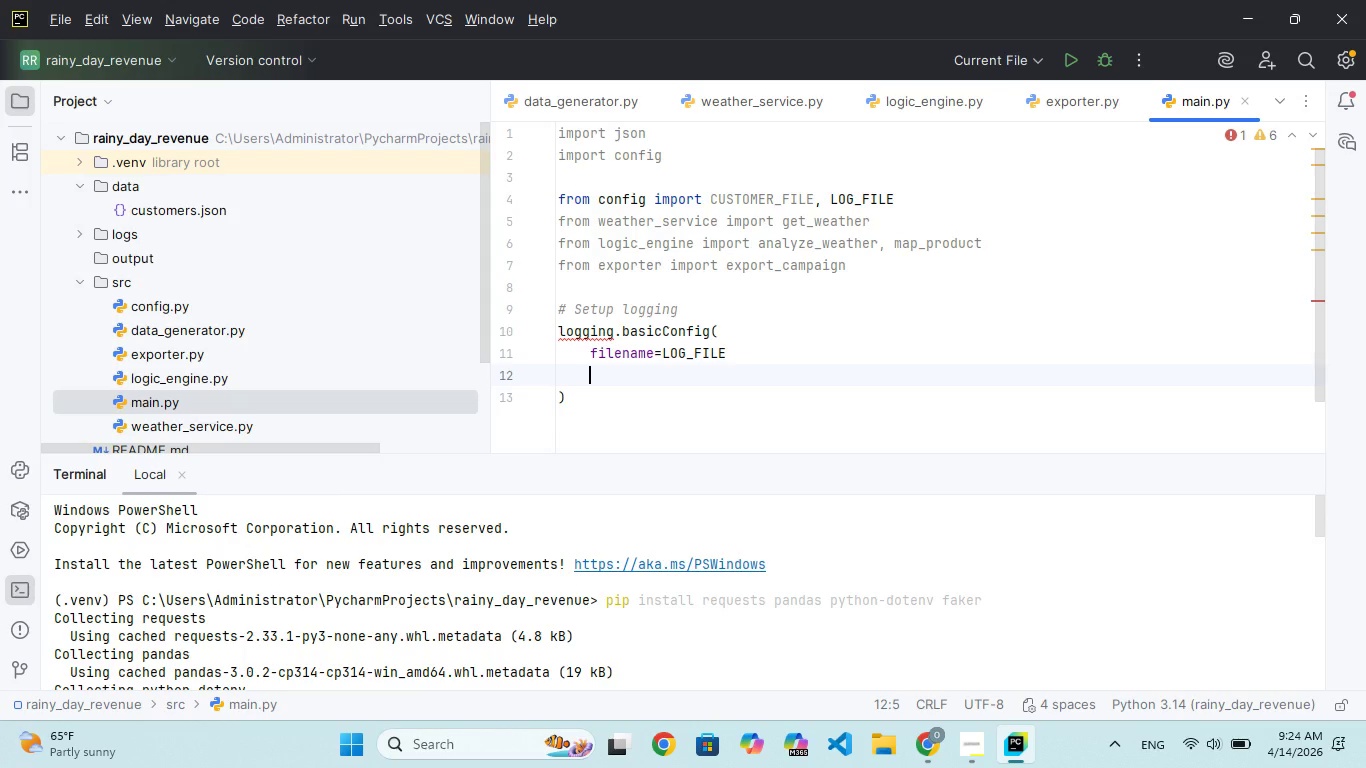 
key(Backspace)
 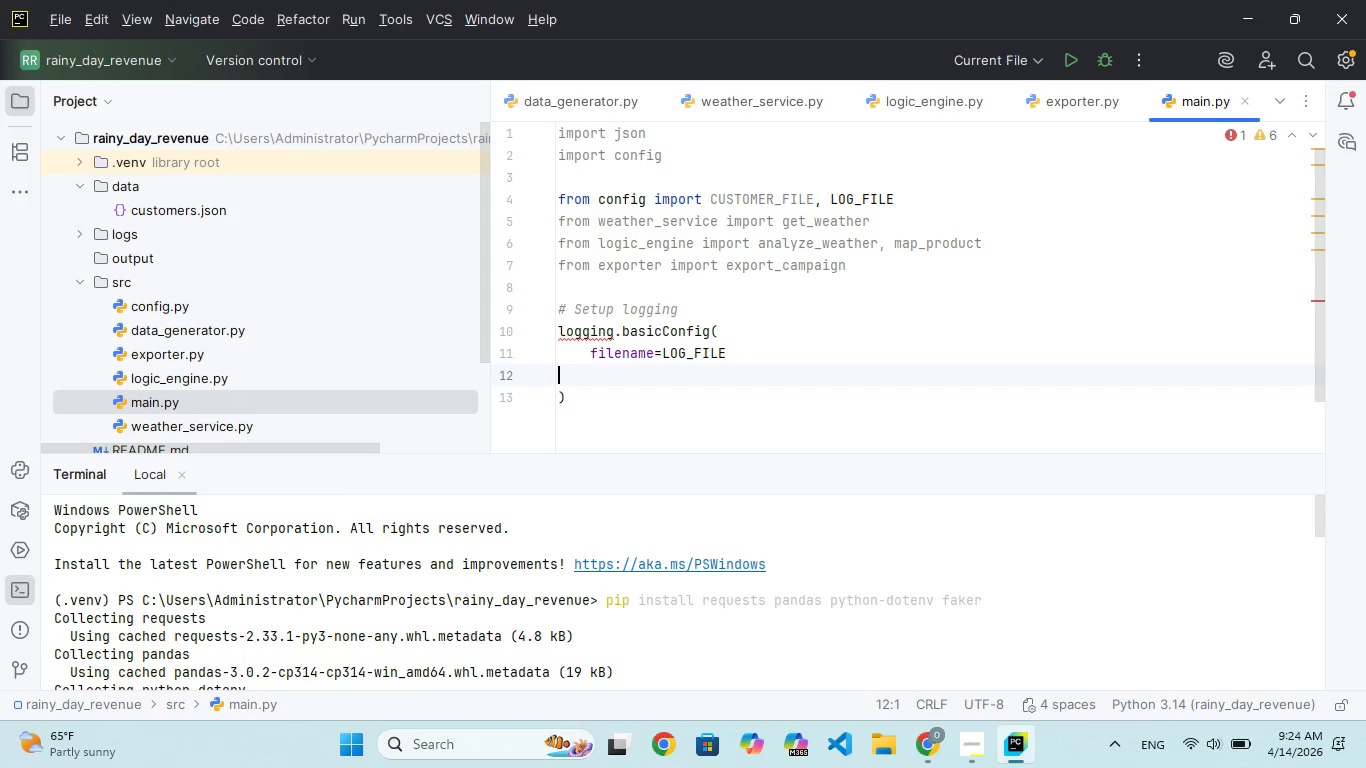 
key(Backspace)
 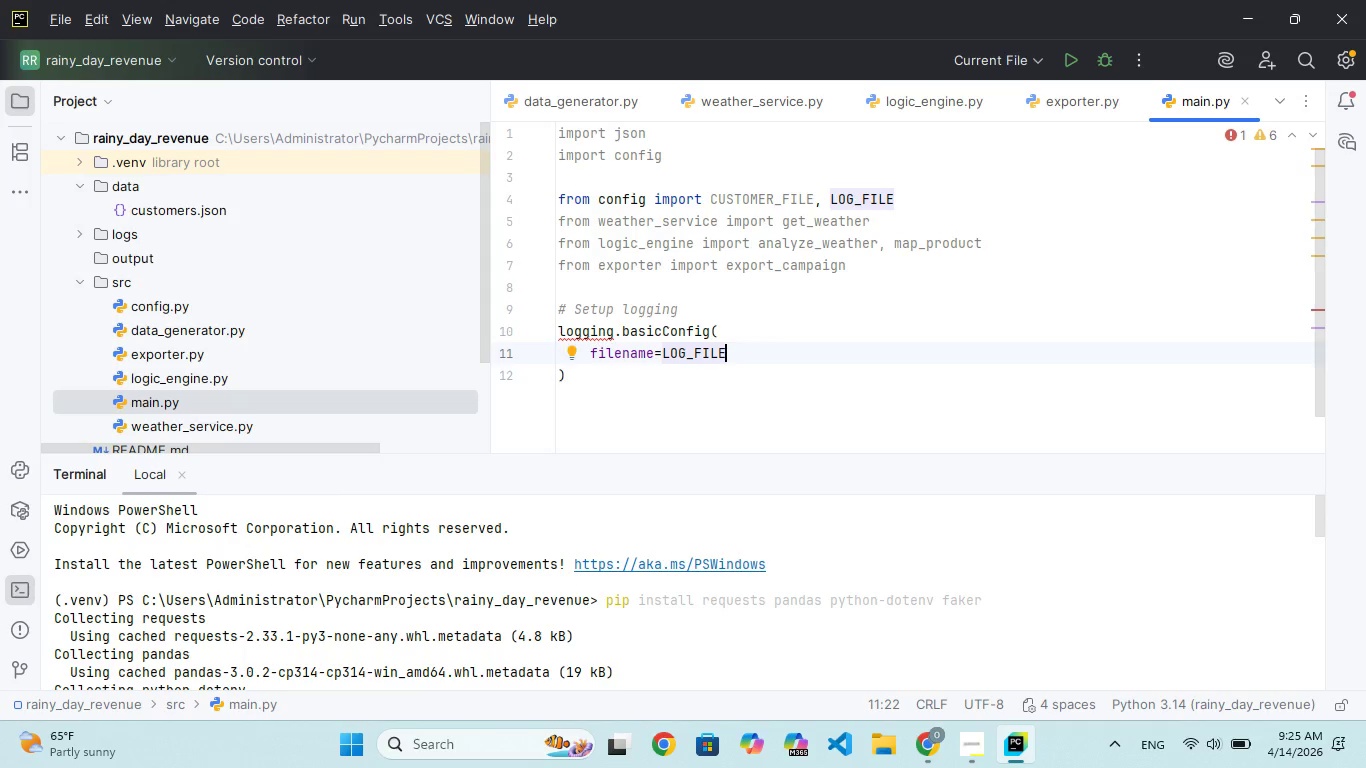 
key(Comma)
 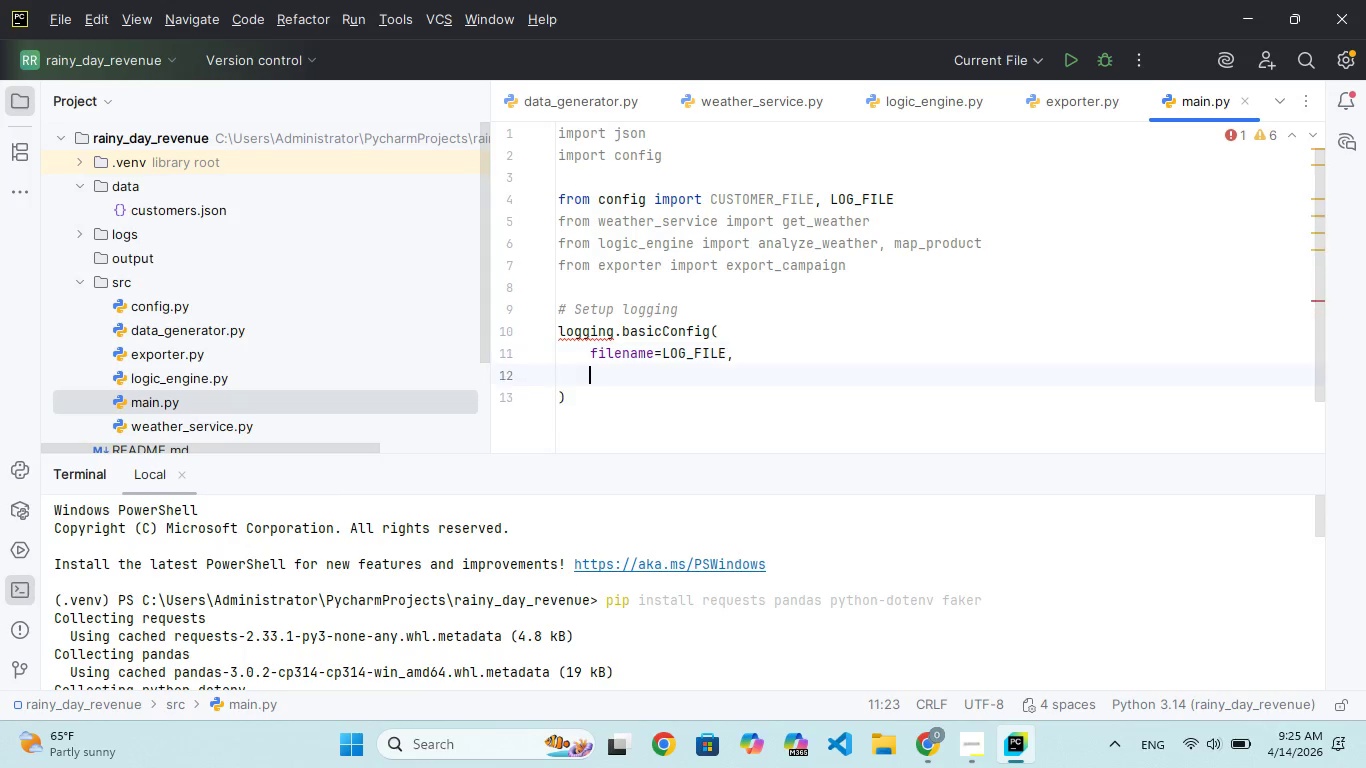 
key(Enter)
 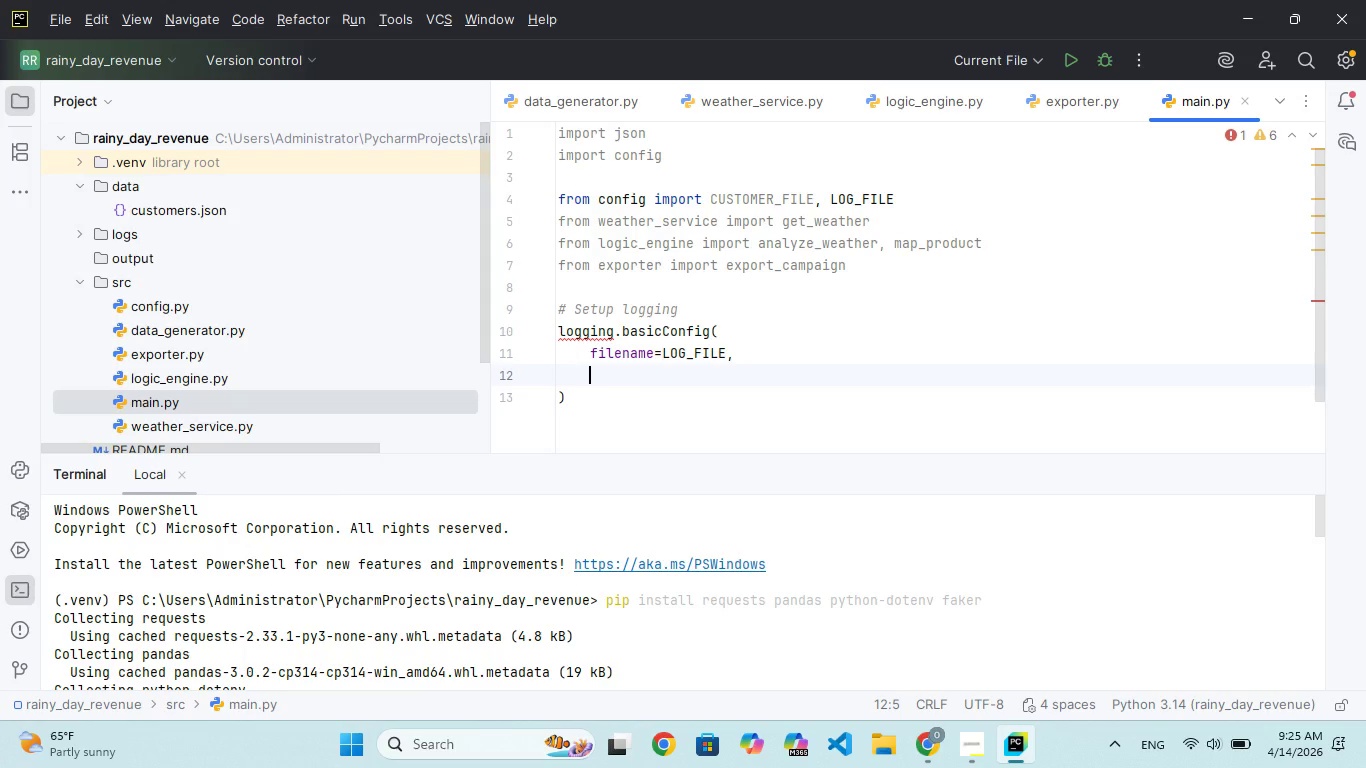 
type(LEVEL)
key(Backspace)
key(Backspace)
key(Backspace)
key(Backspace)
key(Backspace)
type(level=loggng.INFO,)
 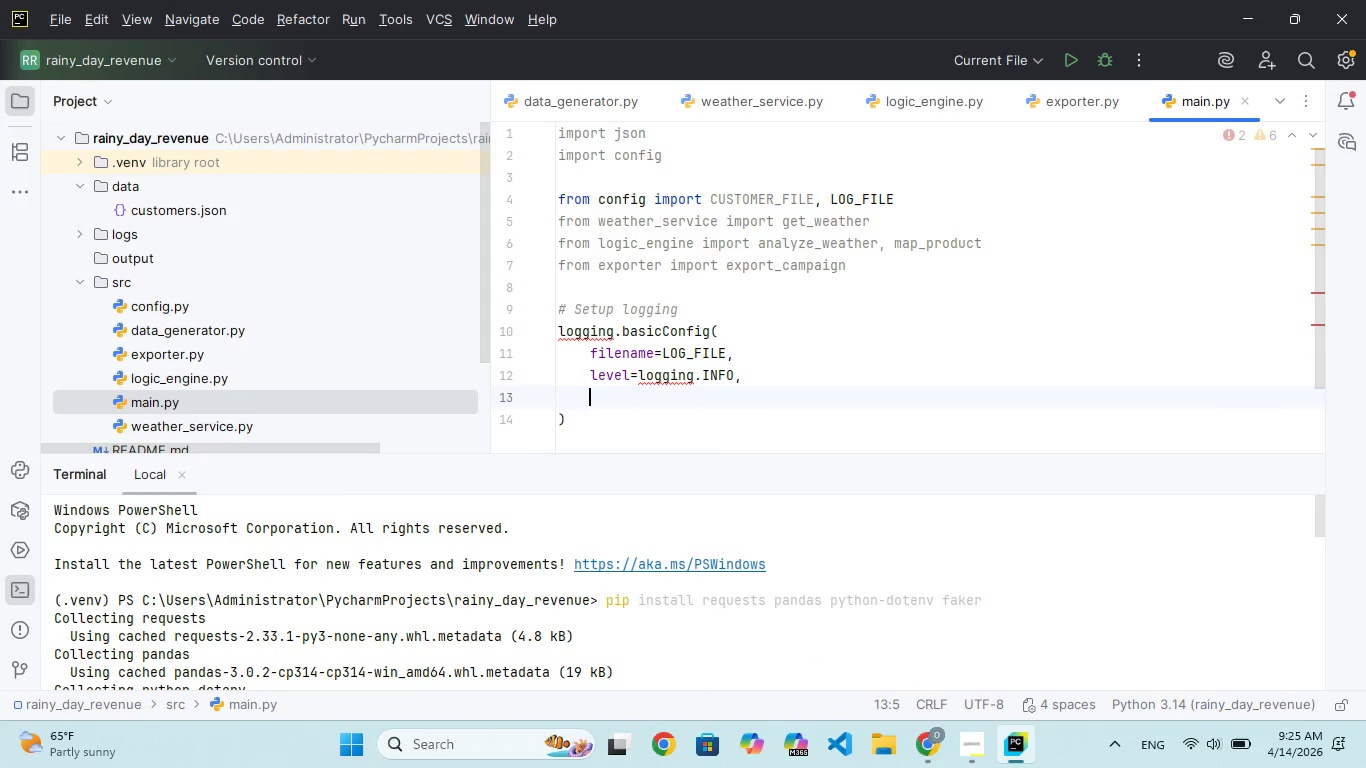 
key(Enter)
 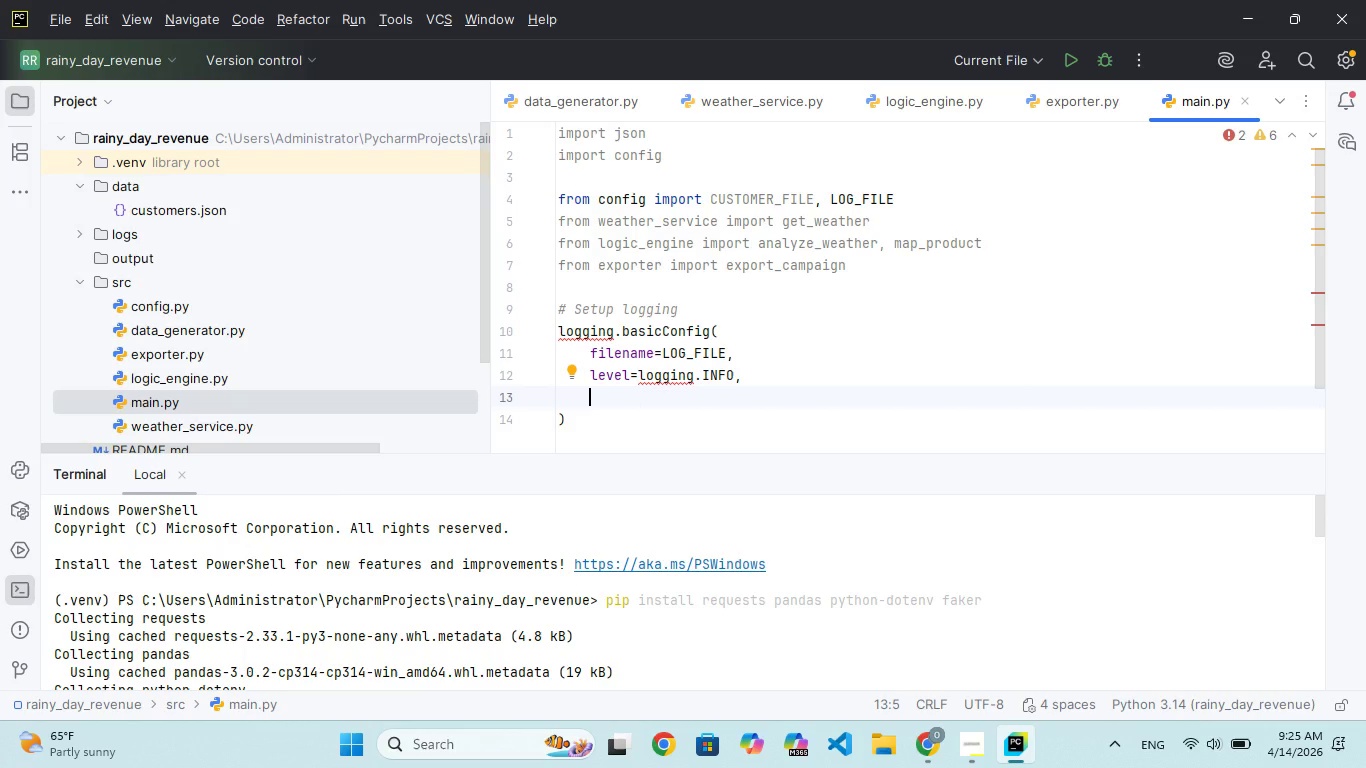 
type(for)
 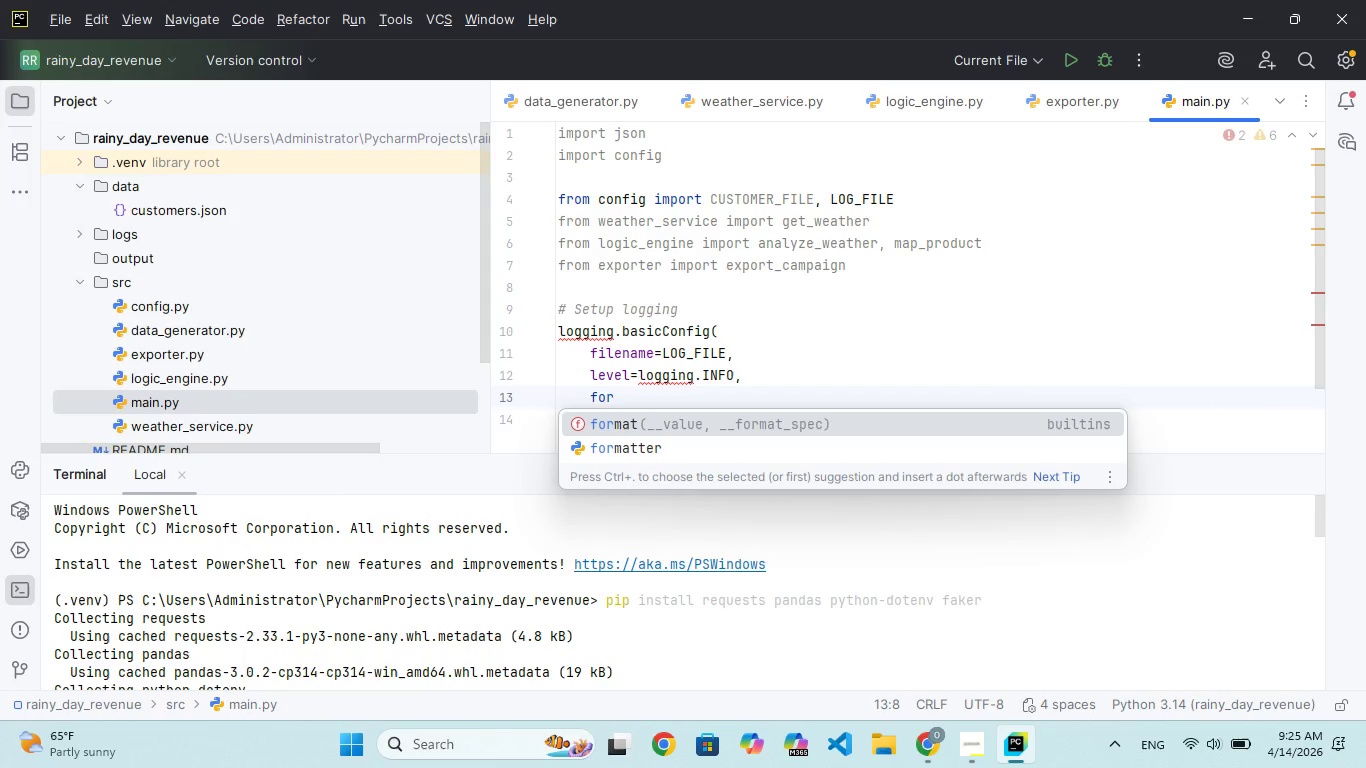 
key(Enter)
 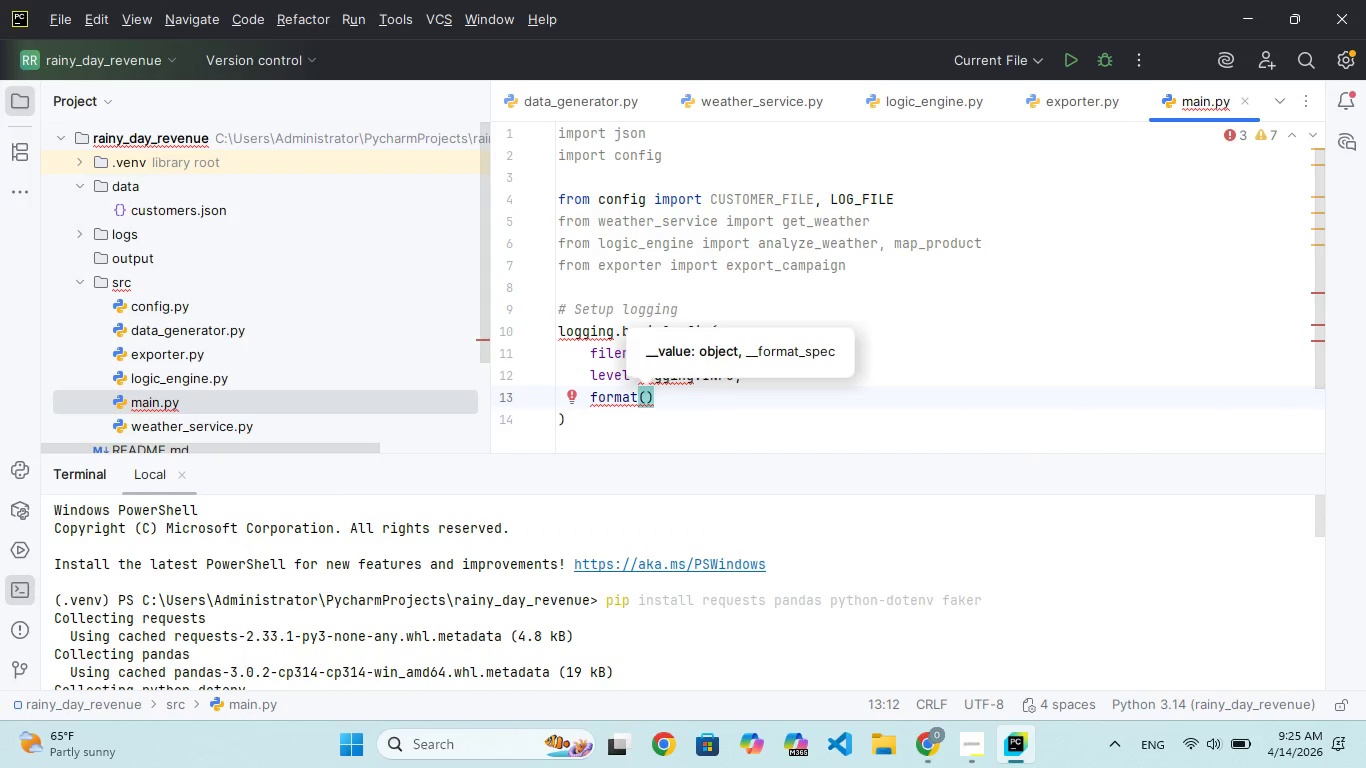 
key(ArrowLeft)
 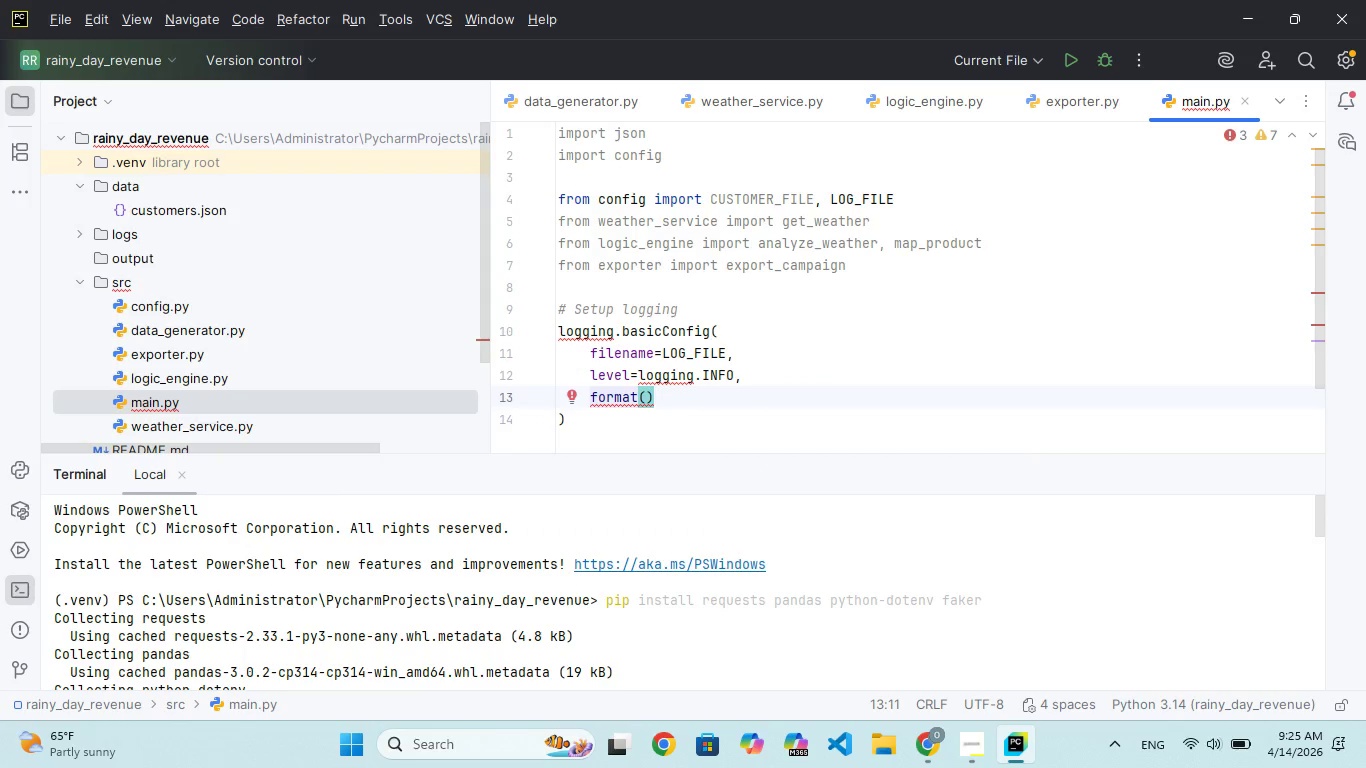 
key(Equal)
 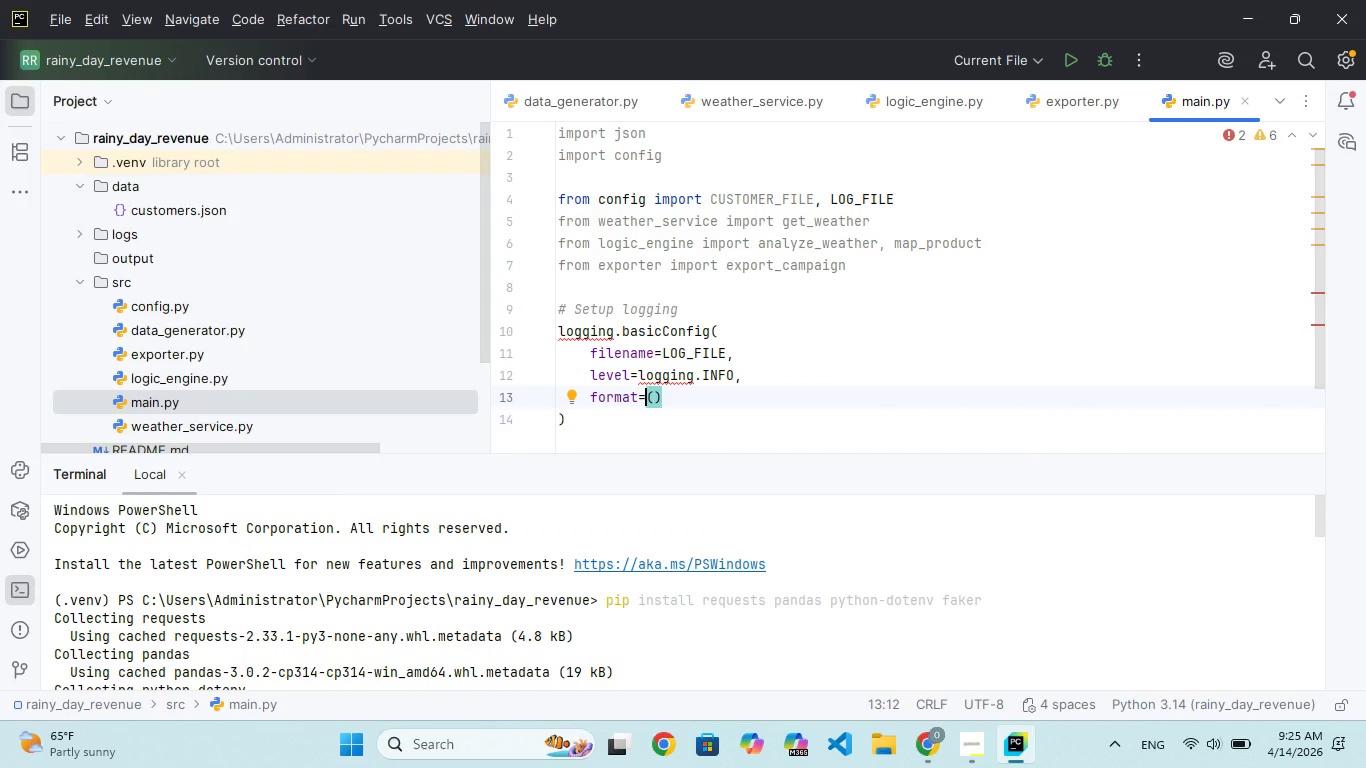 
key(ArrowRight)
 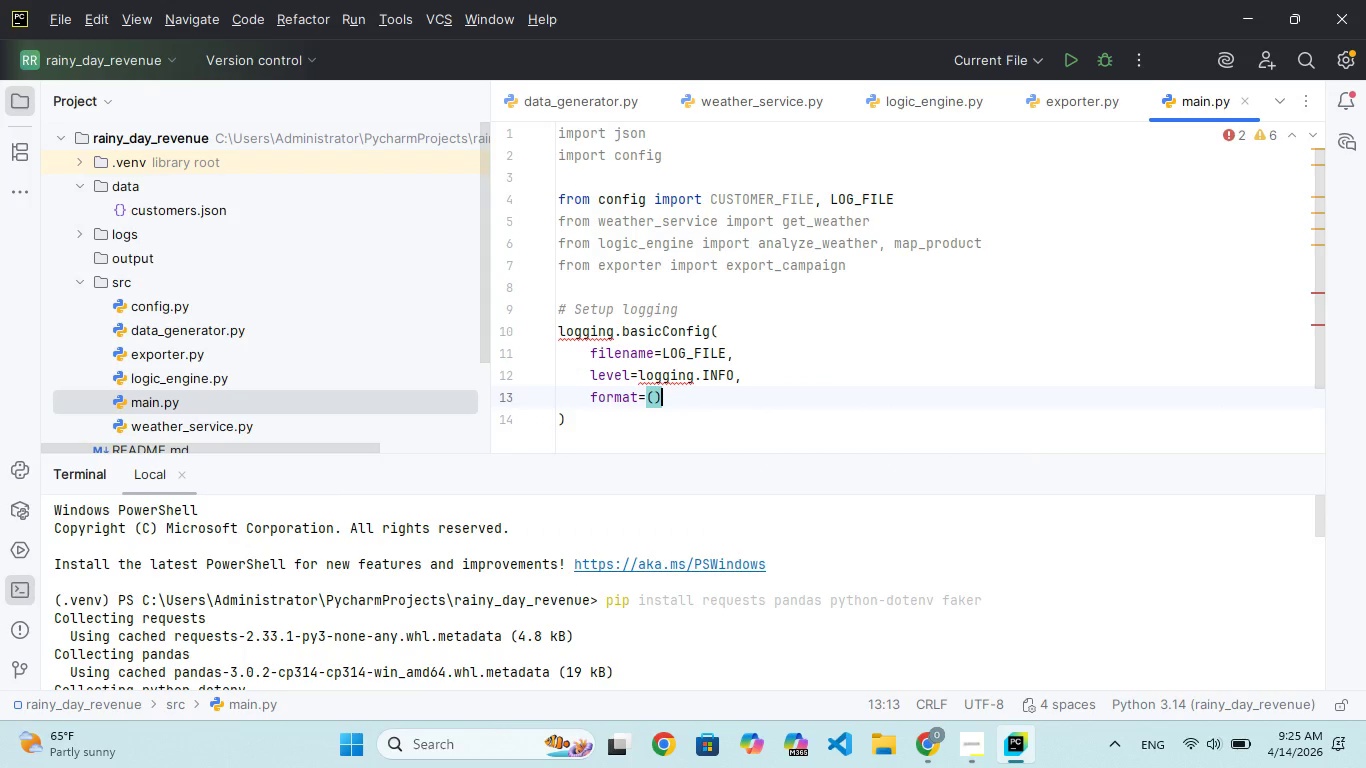 
key(ArrowRight)
 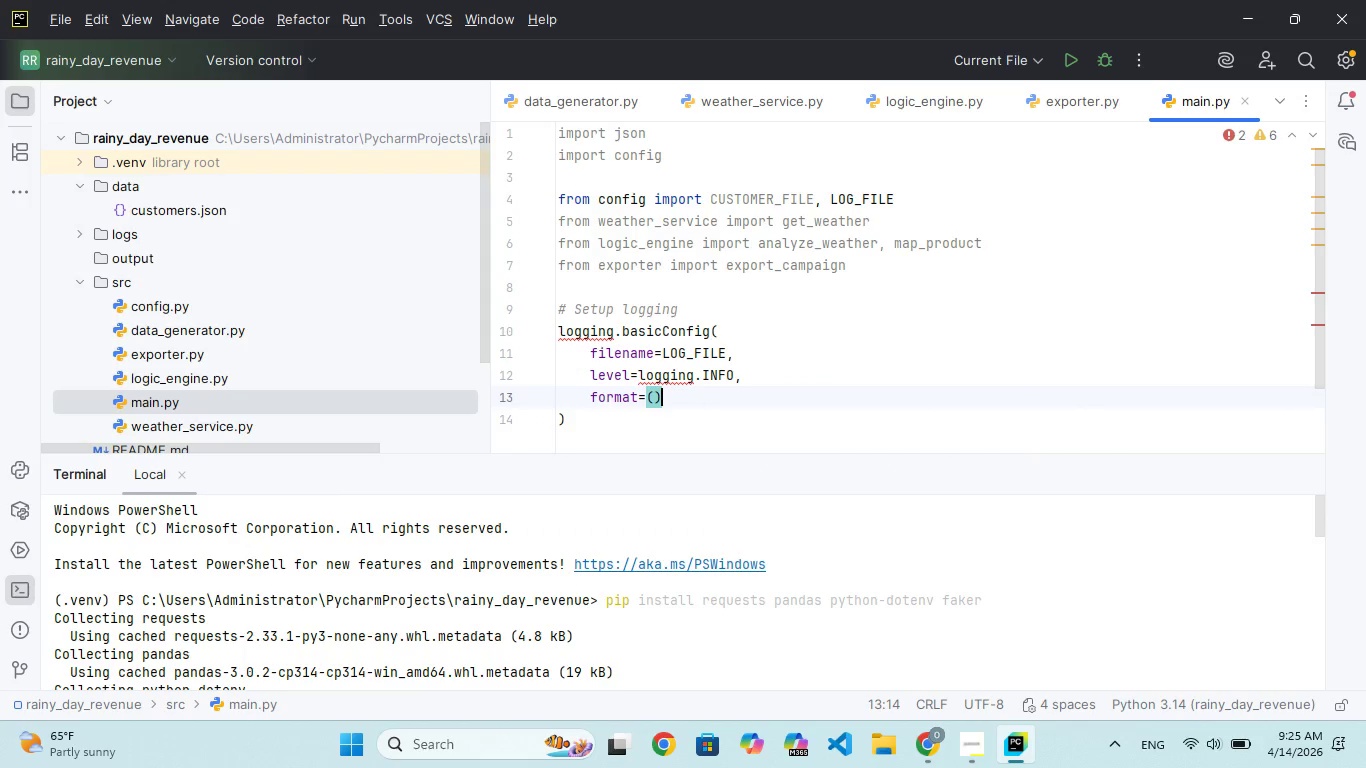 
key(Backspace)
 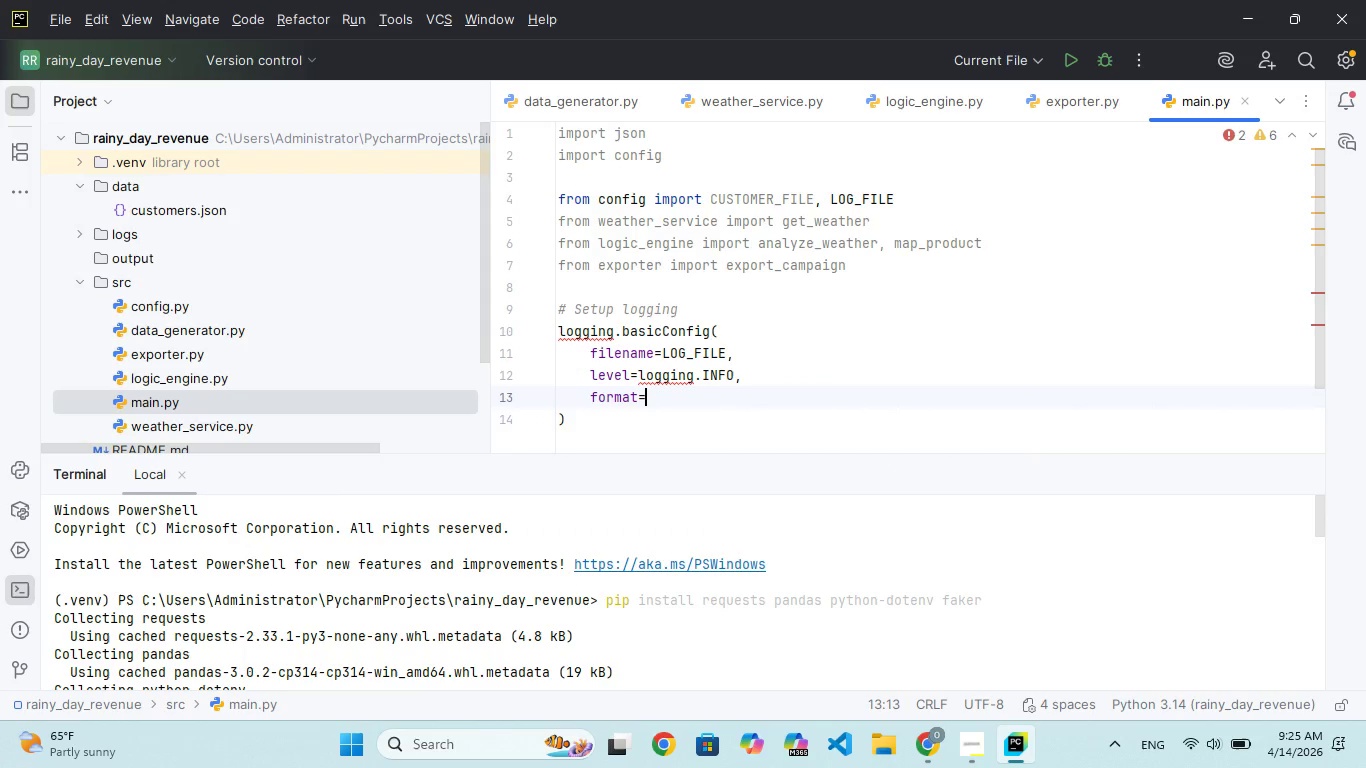 
key(Backspace)
 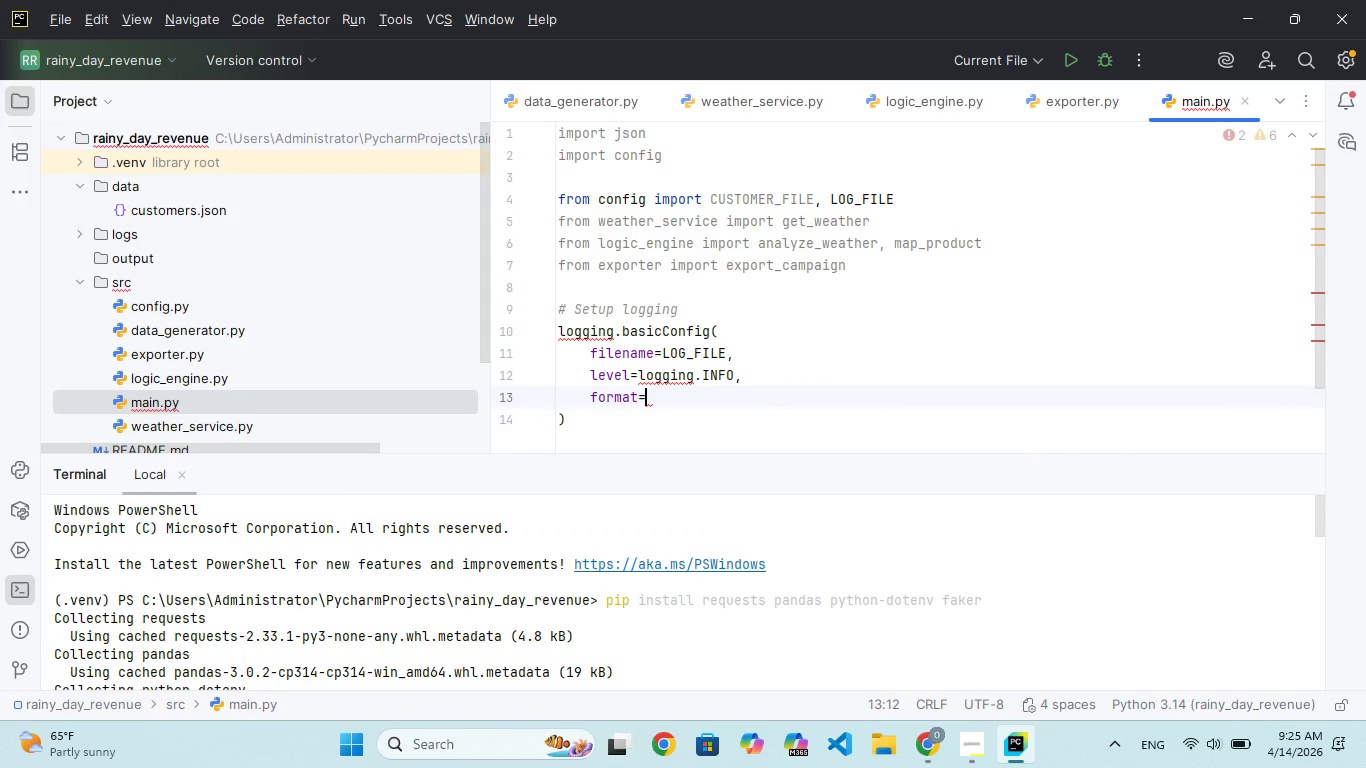 
key(Shift+ShiftRight)
 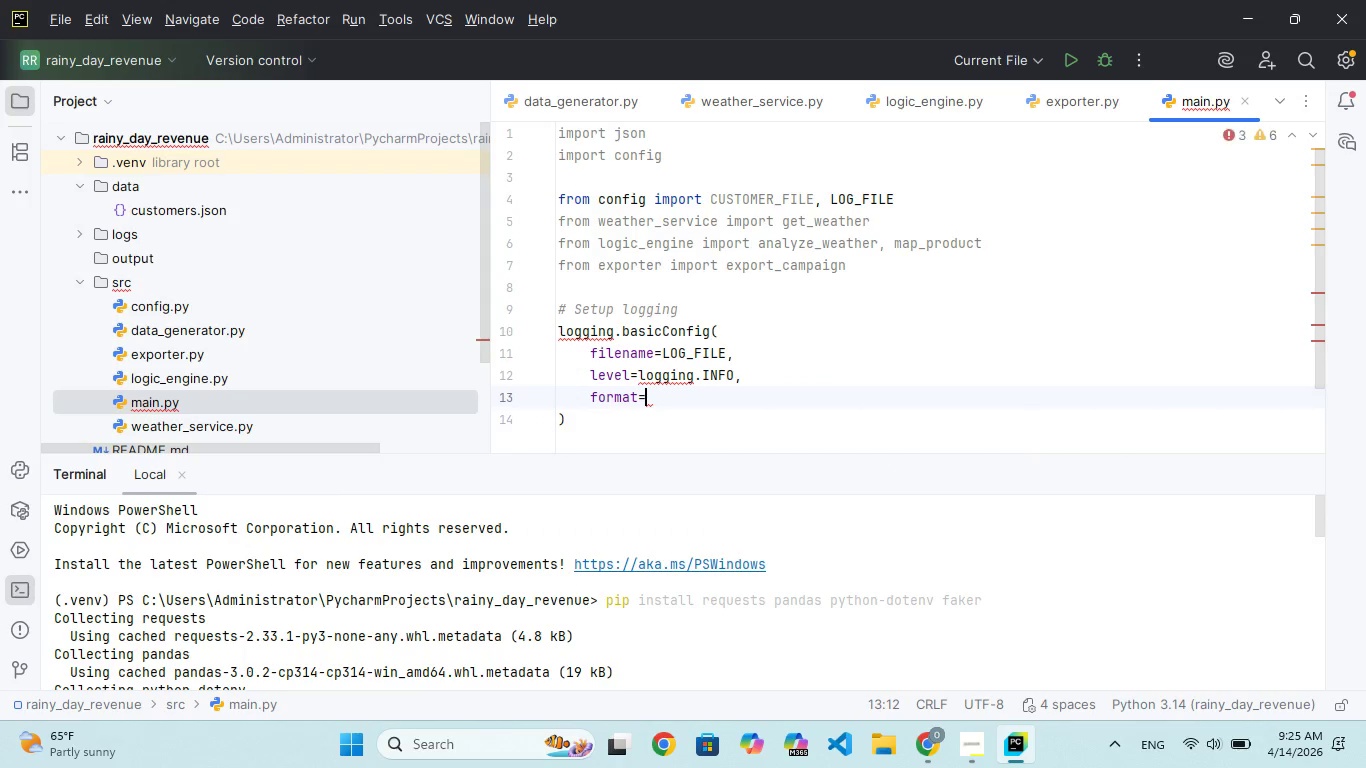 
key(Shift+Quote)
 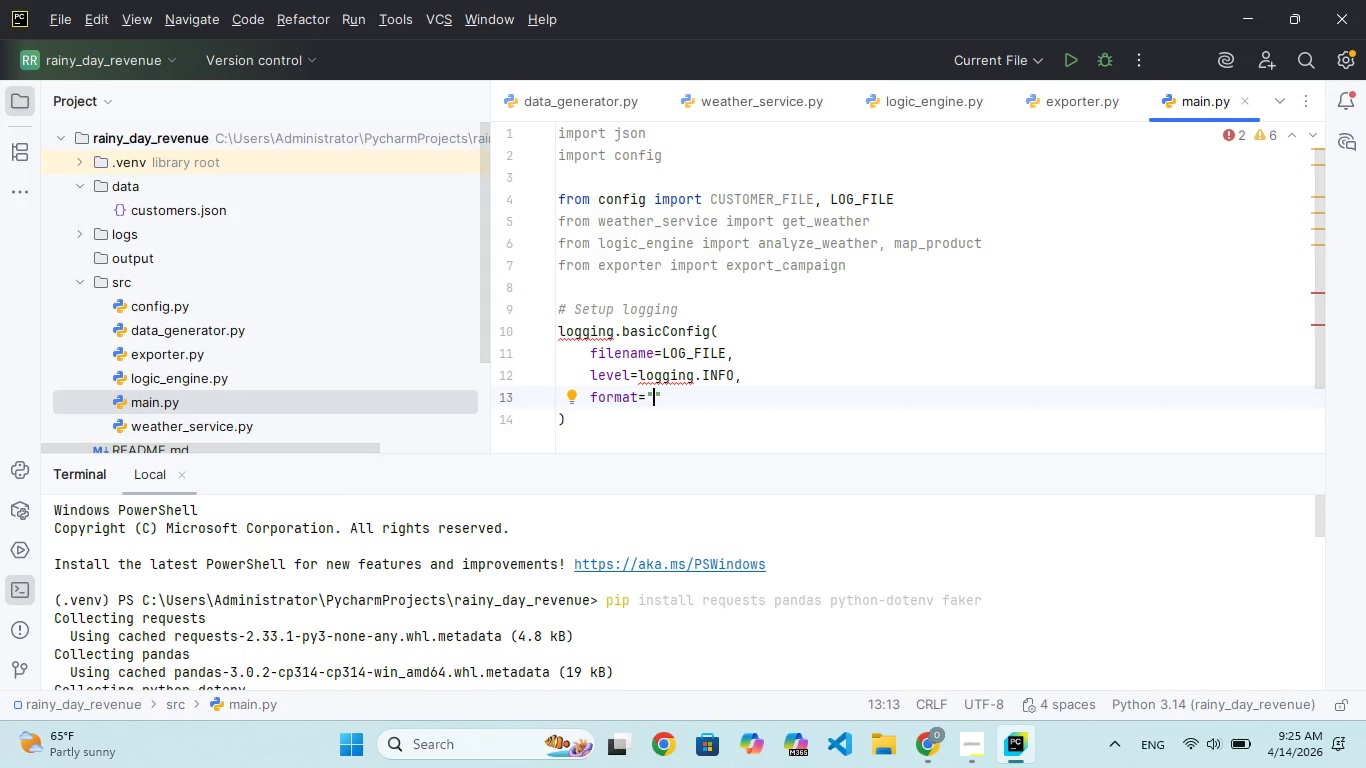 
key(Shift+5)
 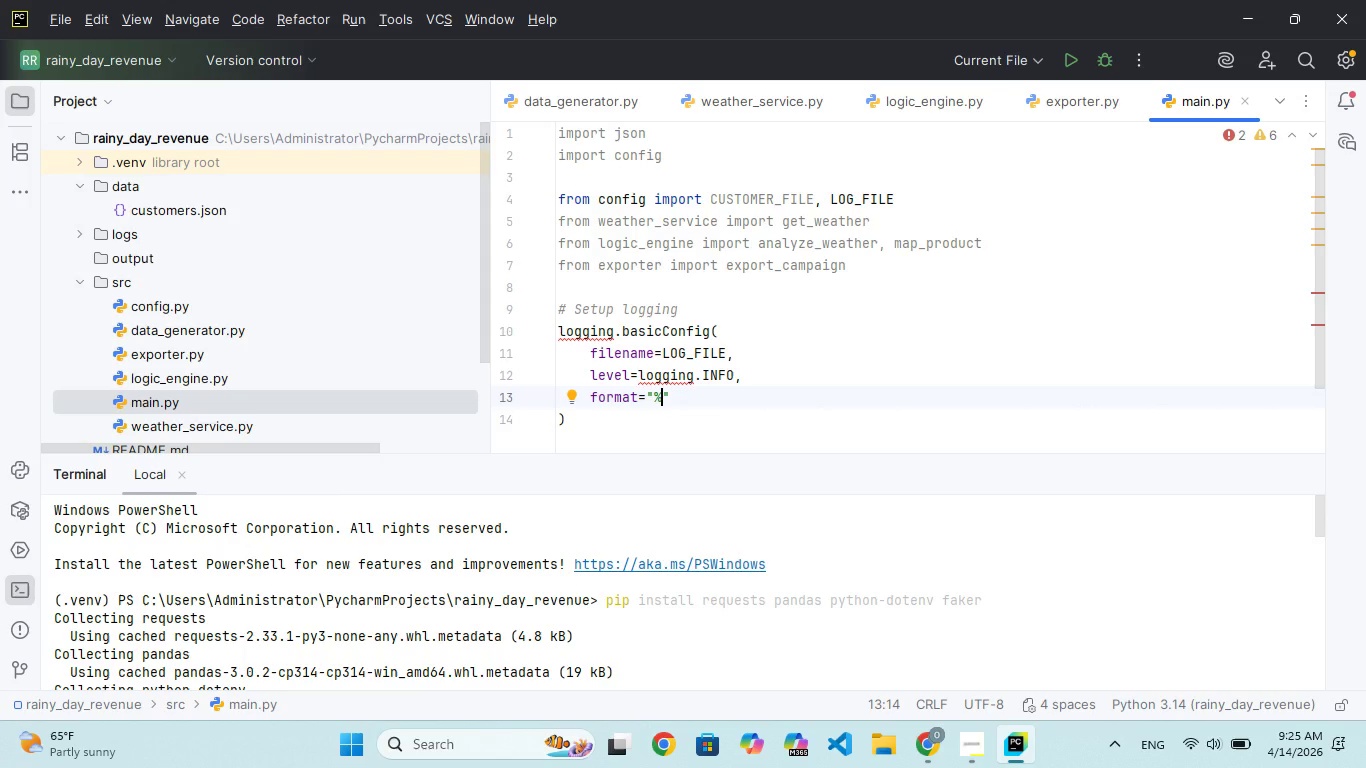 
type((asctime)s - %(levelne)
 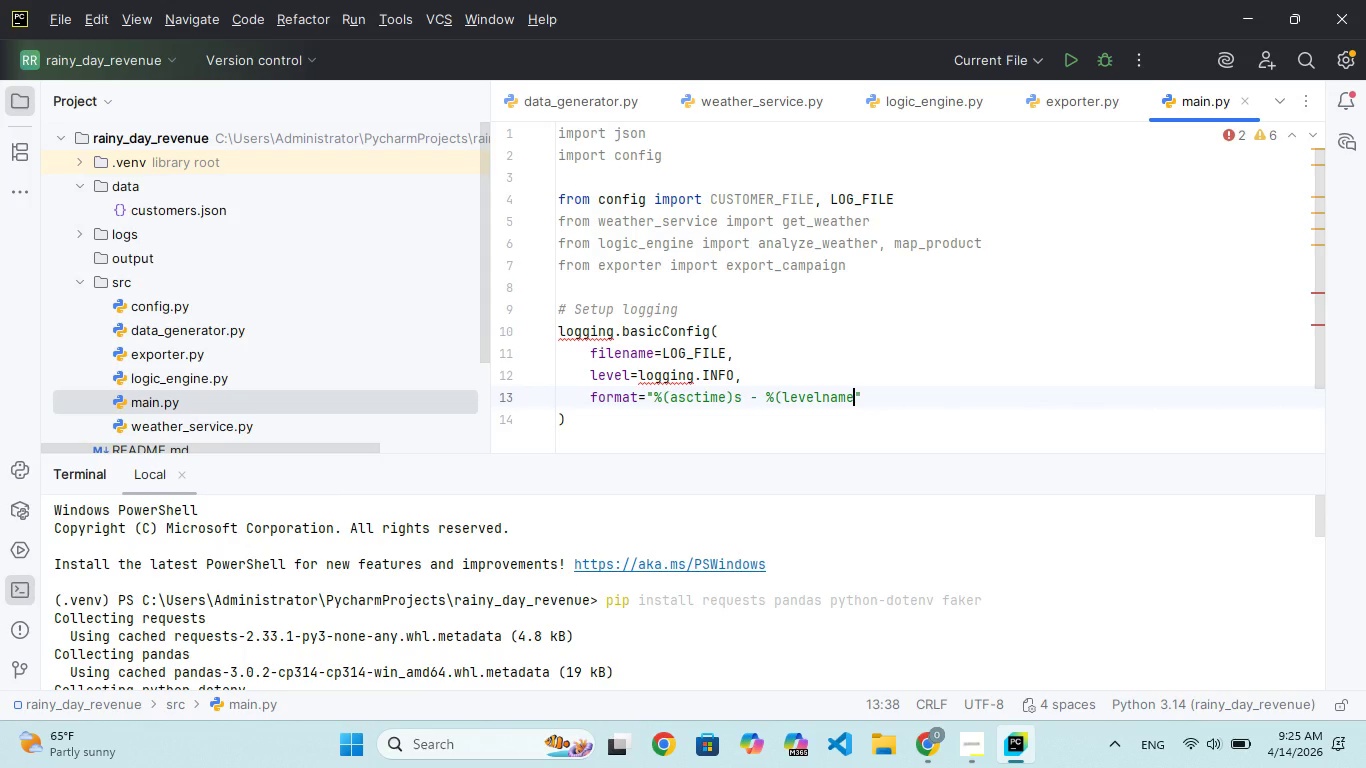 
 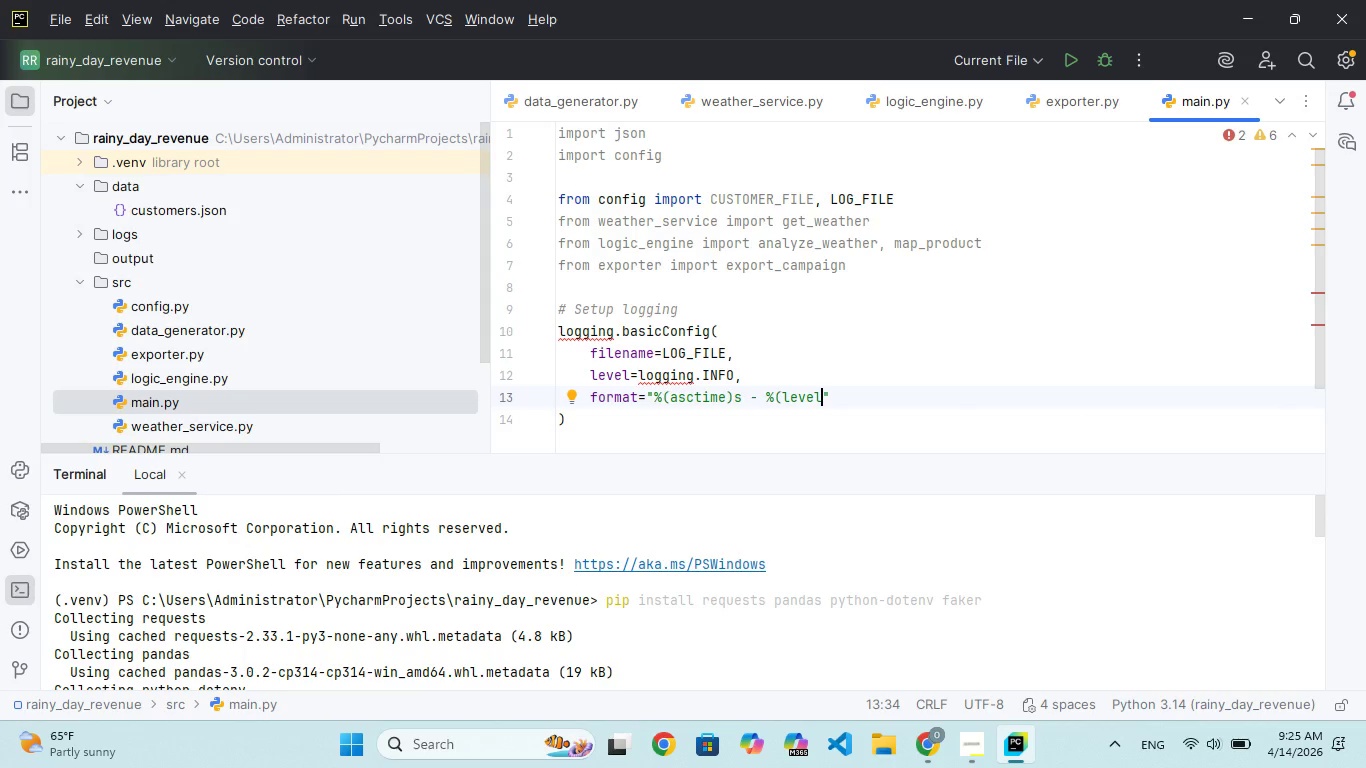 
hold_key(key=A, duration=0.34)
 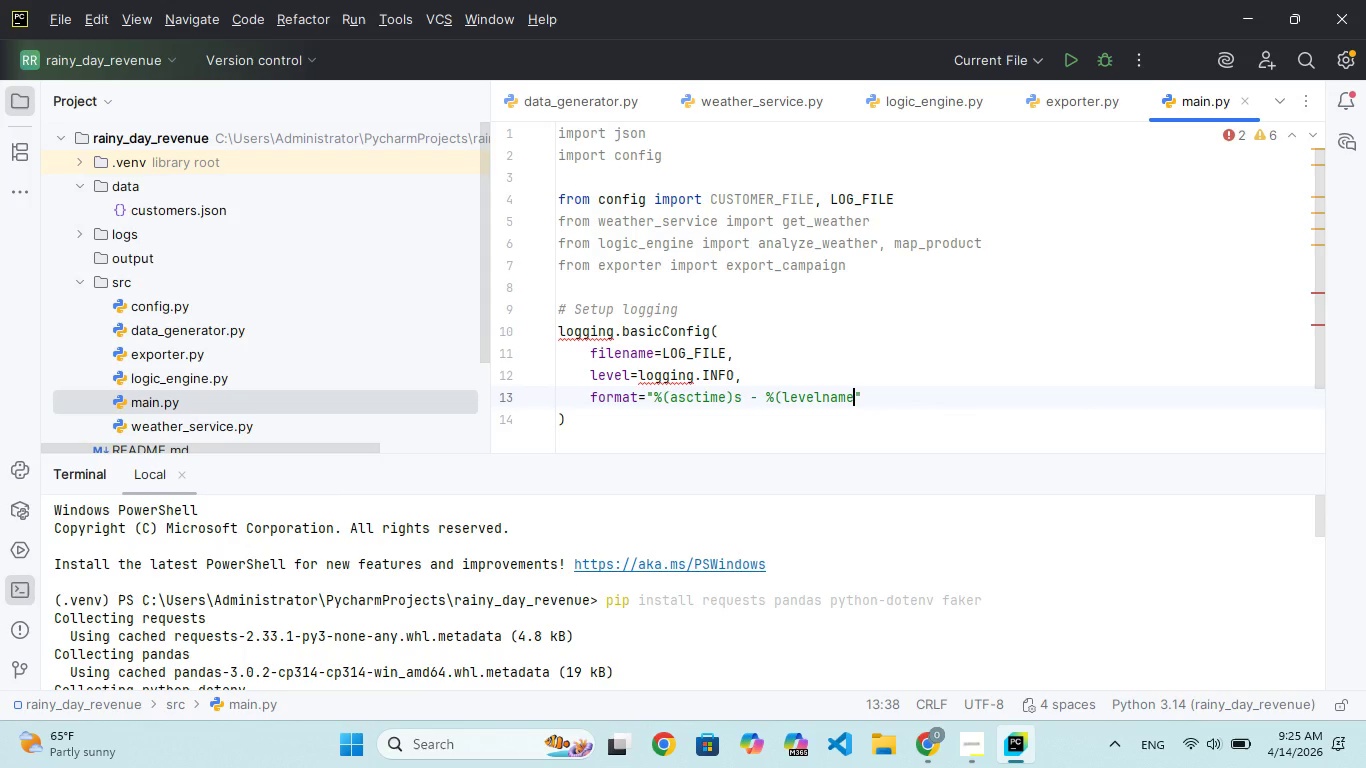 
hold_key(key=M, duration=0.31)
 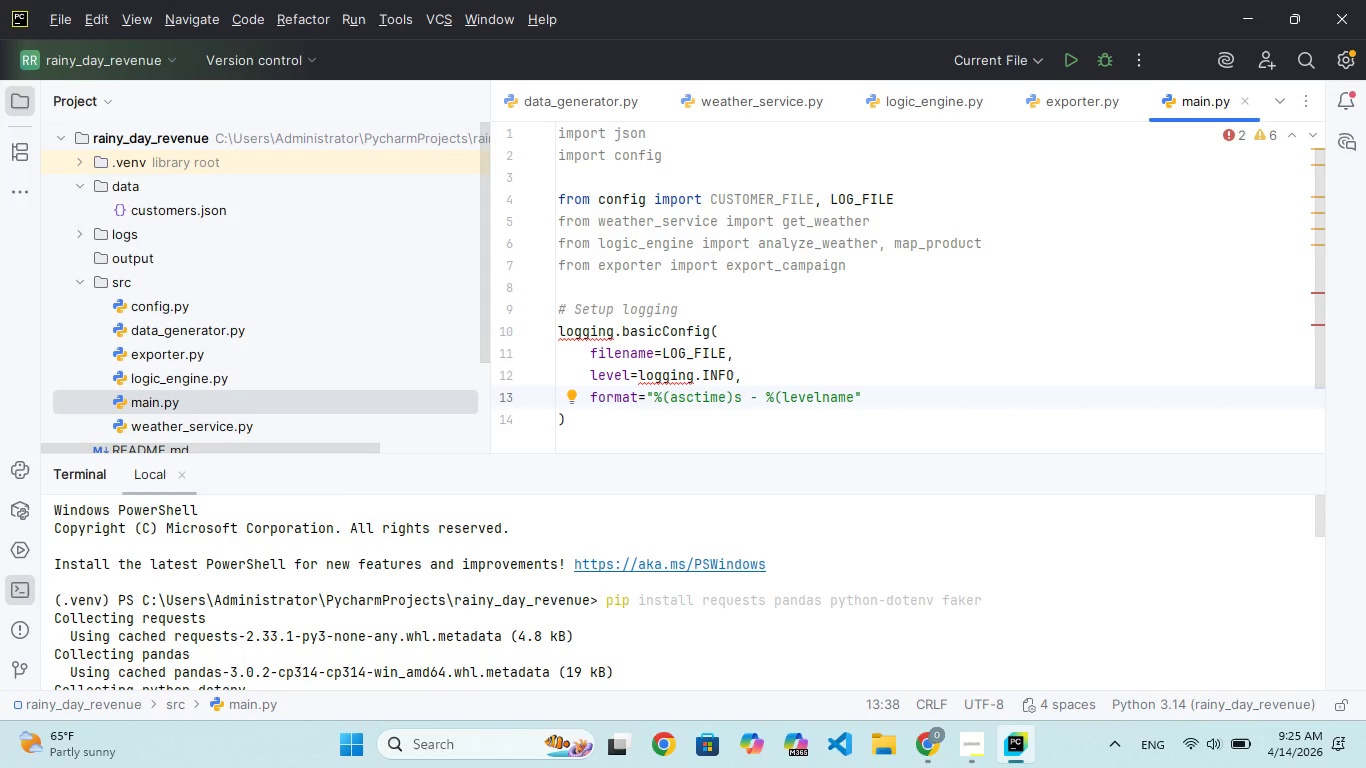 
key(ArrowRight)
 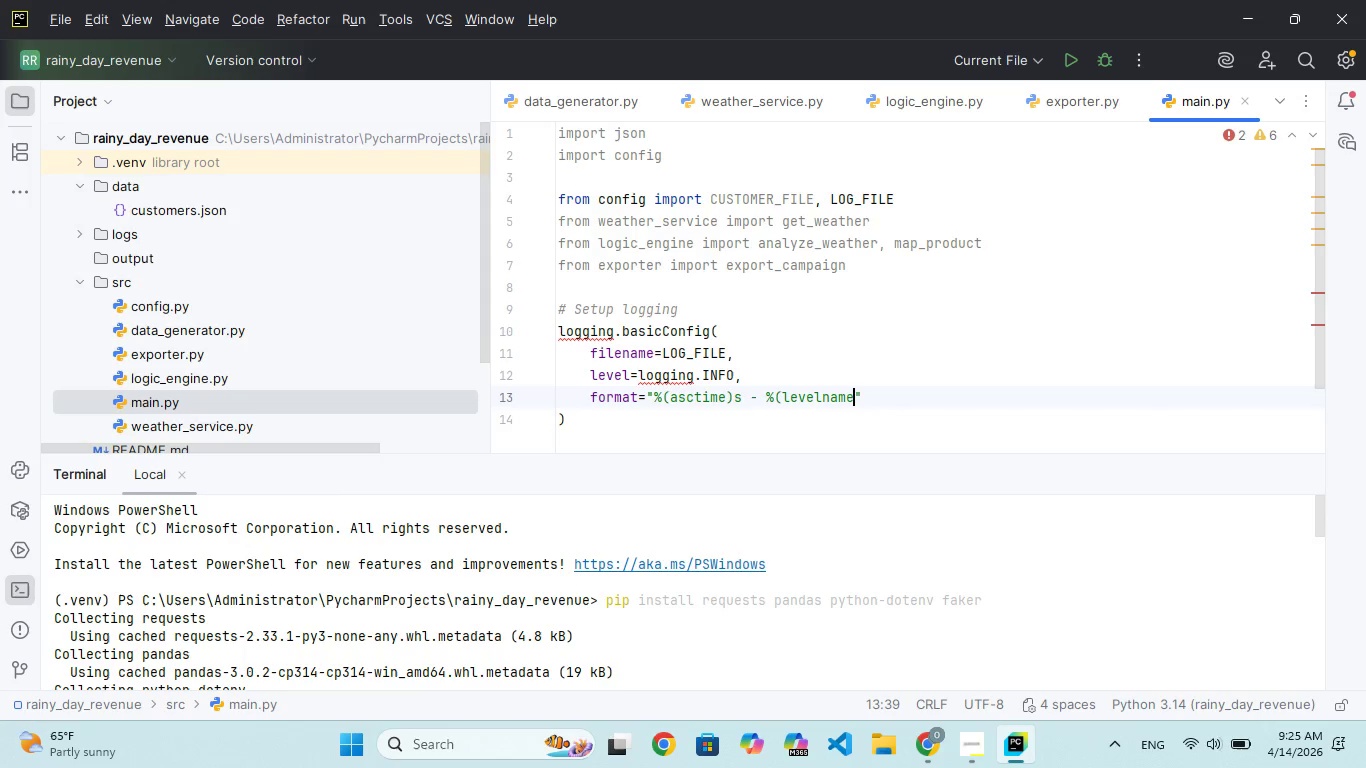 
key(ArrowLeft)
 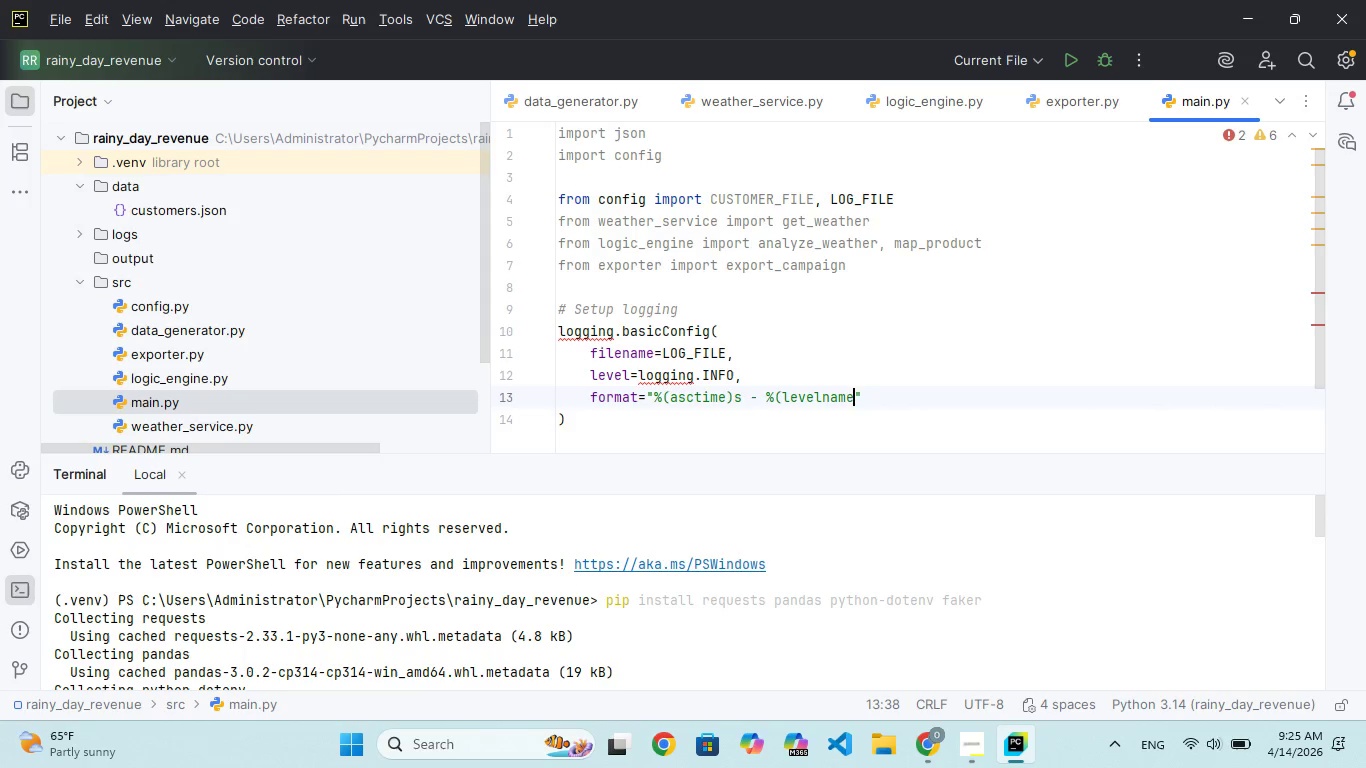 
type()s - %(messge)s)
 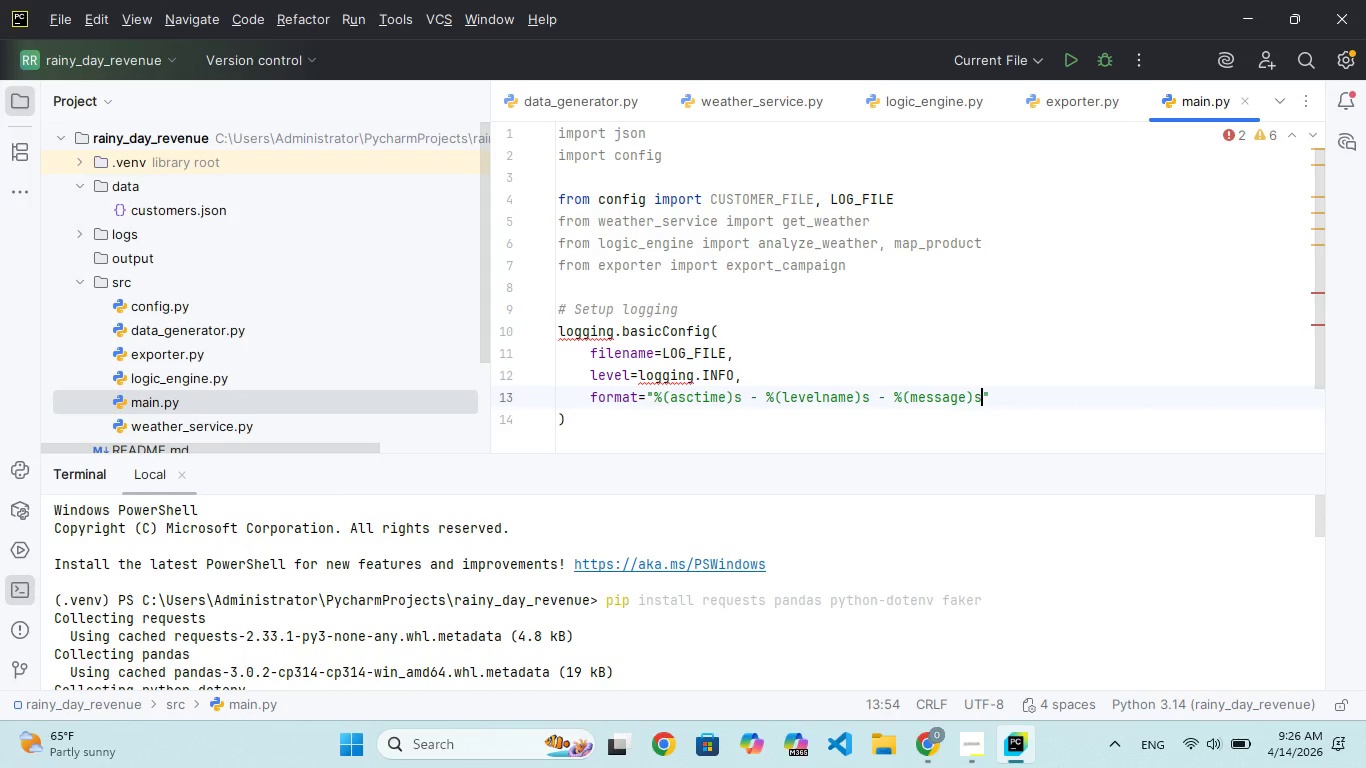 
 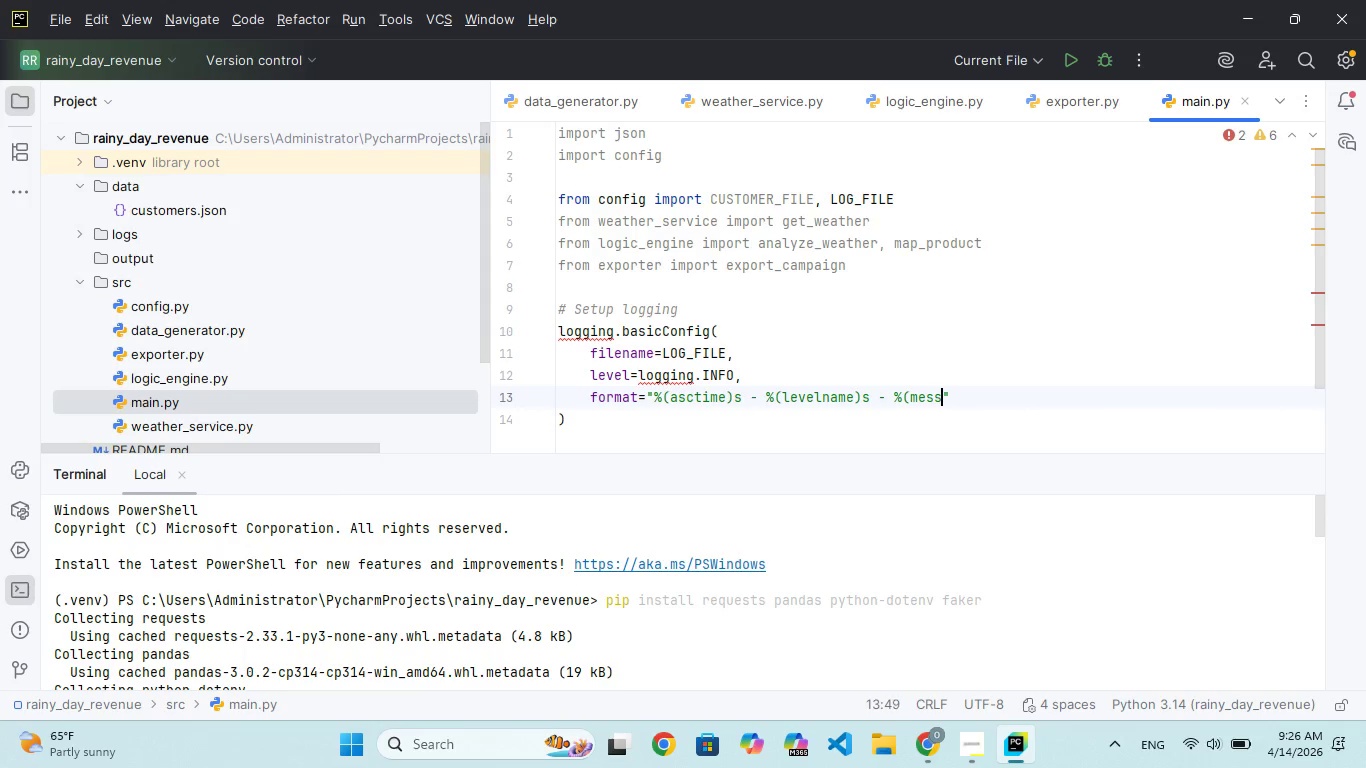 
hold_key(key=A, duration=0.33)
 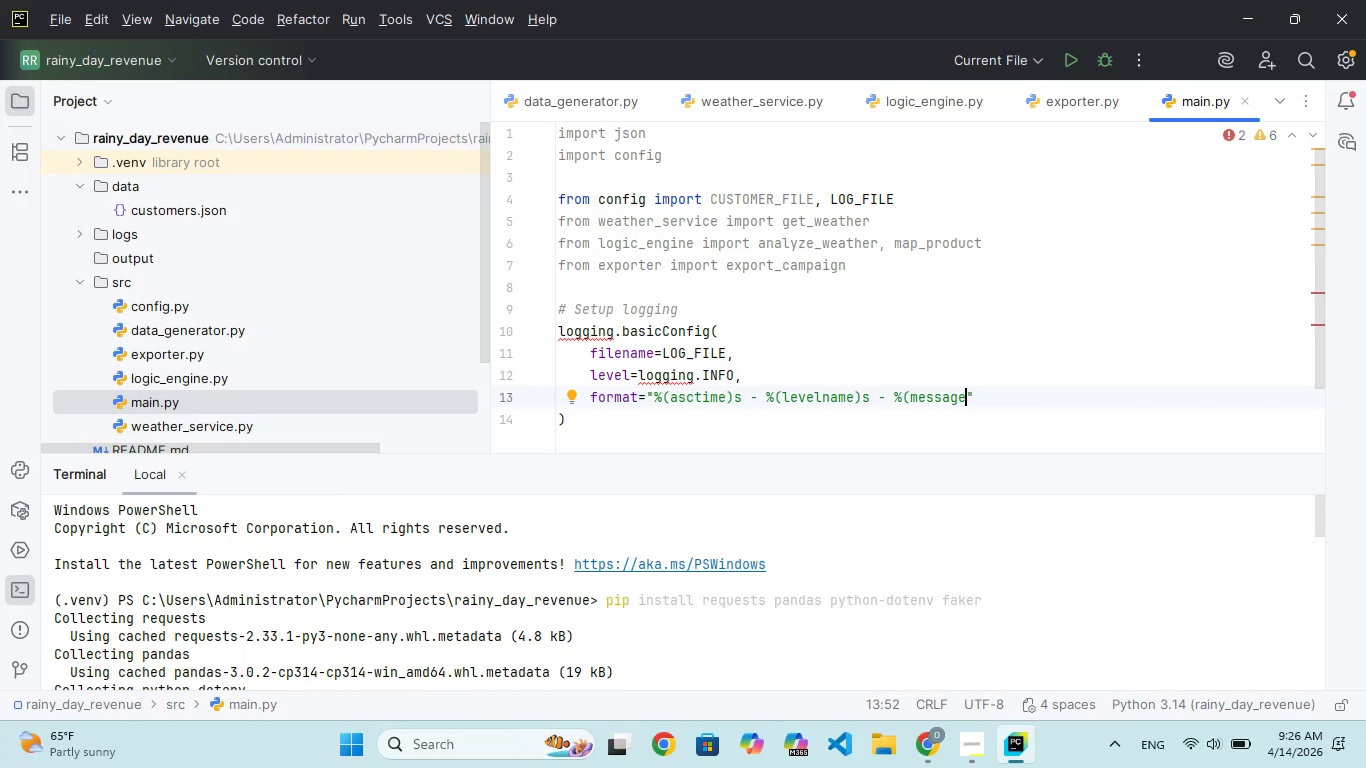 
key(ArrowRight)
 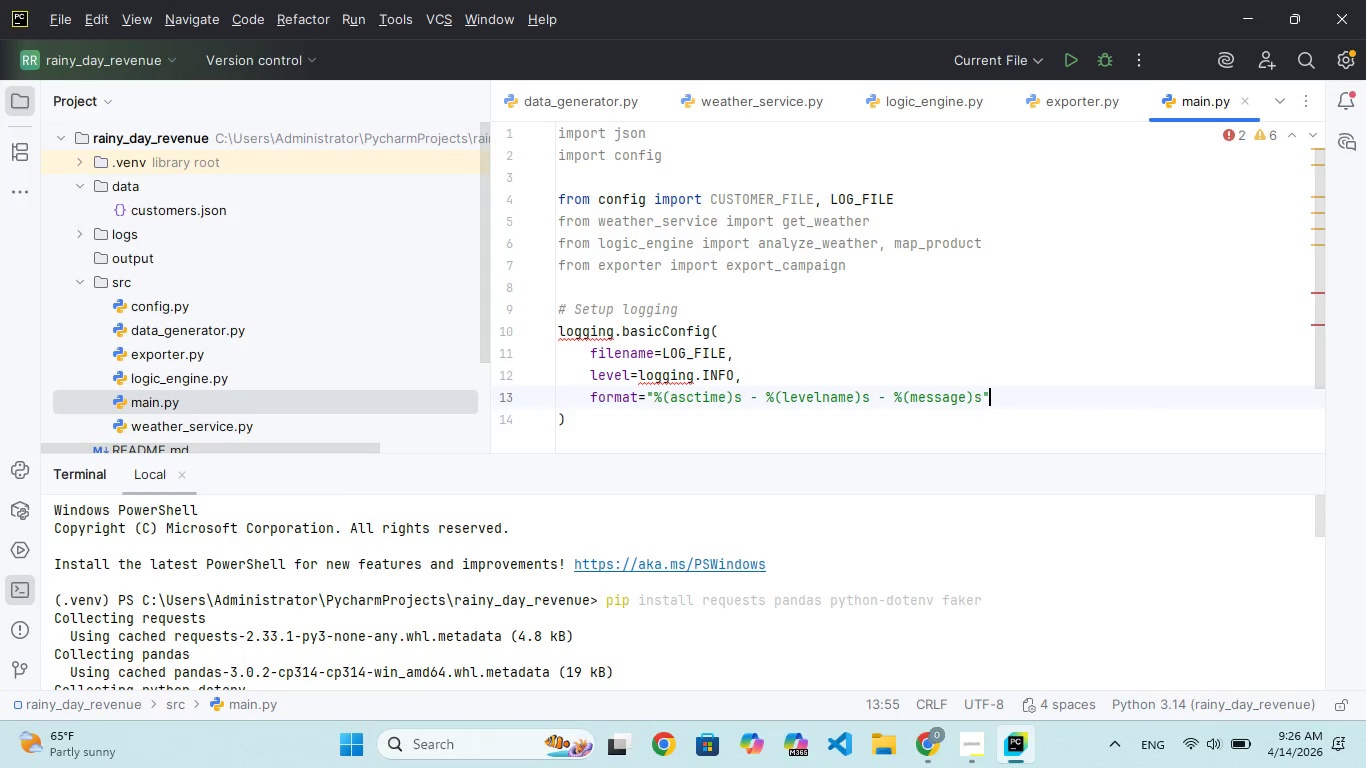 
key(Enter)
 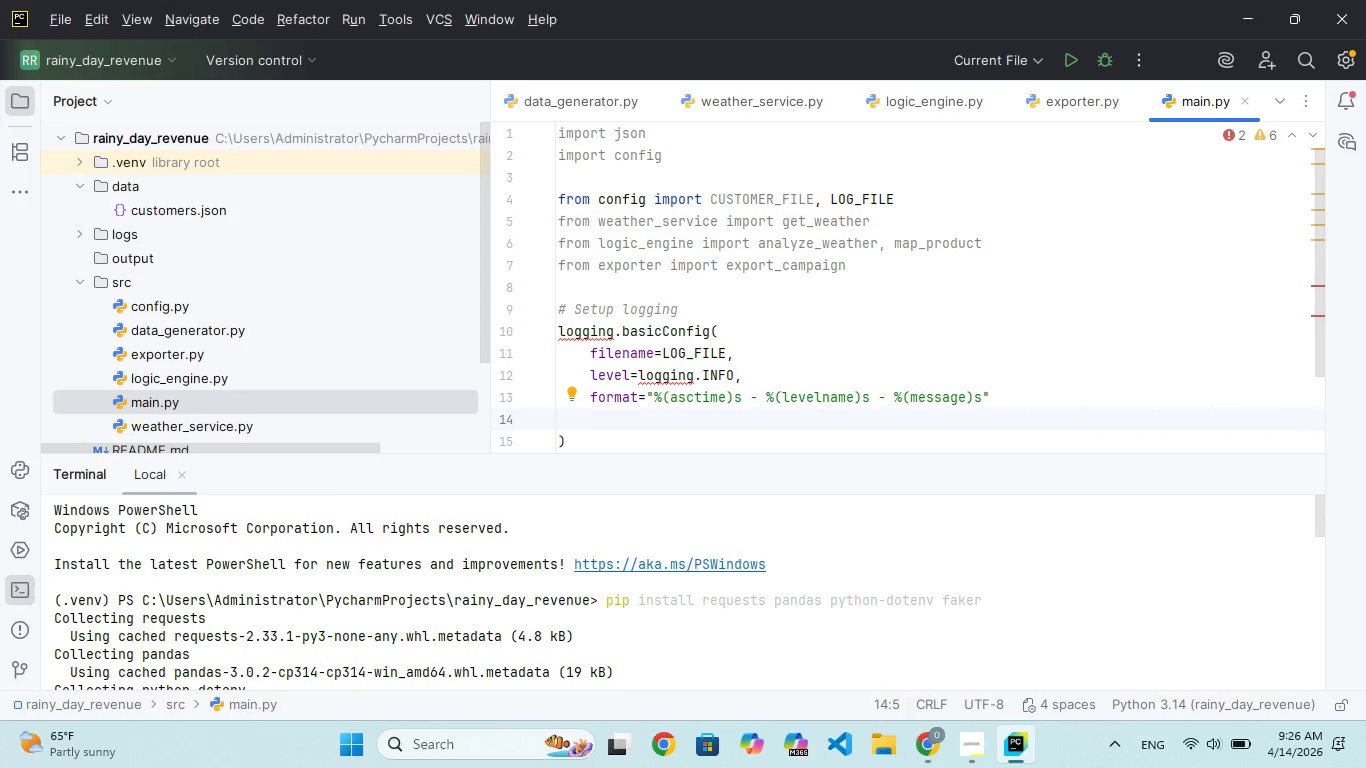 
key(ArrowDown)
 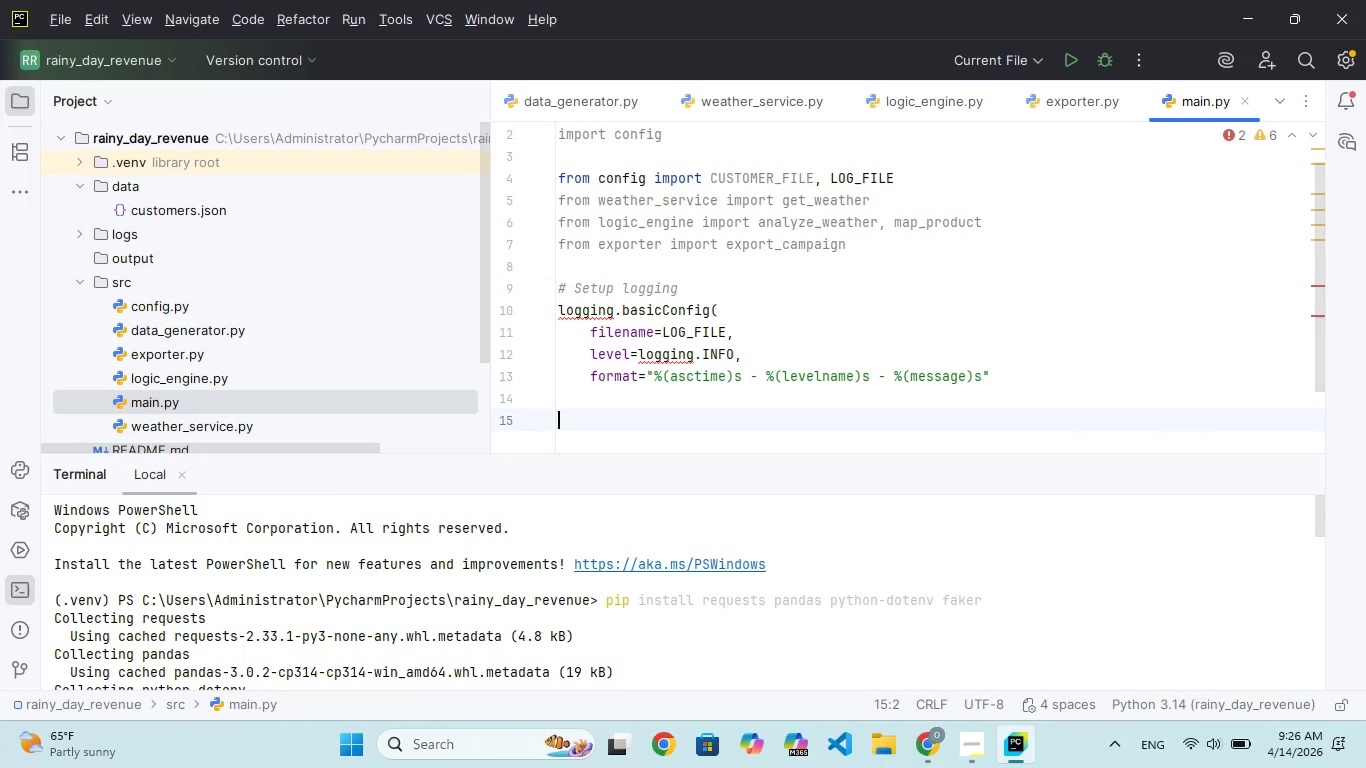 
key(Backspace)
 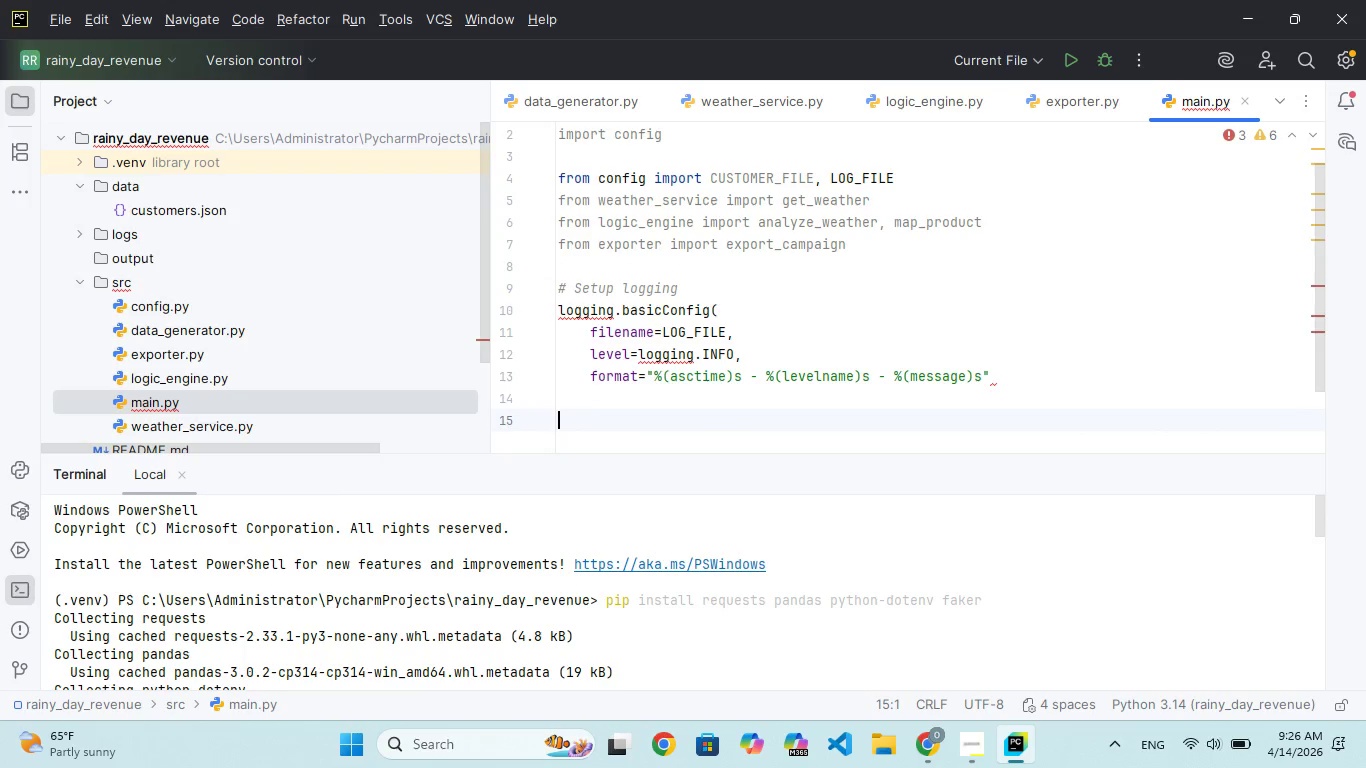 
key(Backspace)
 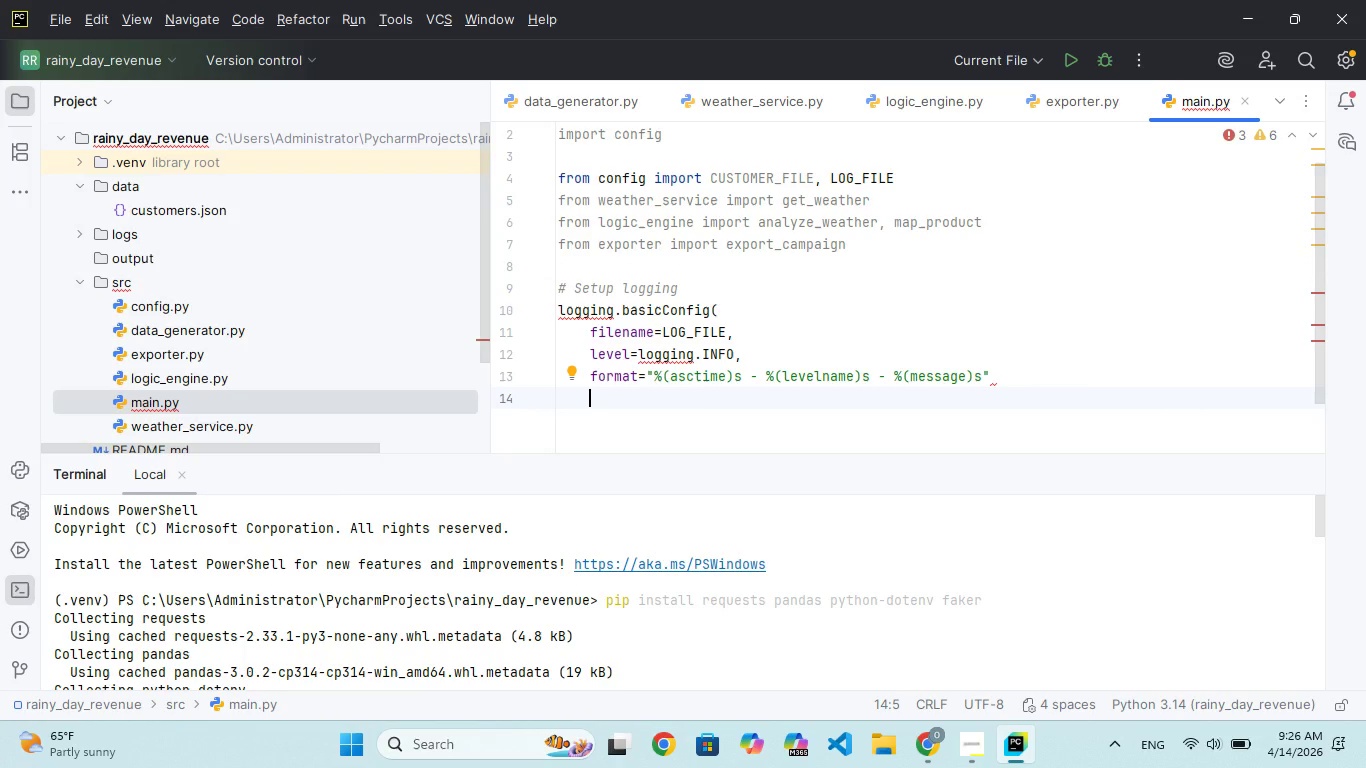 
key(Shift+0)
 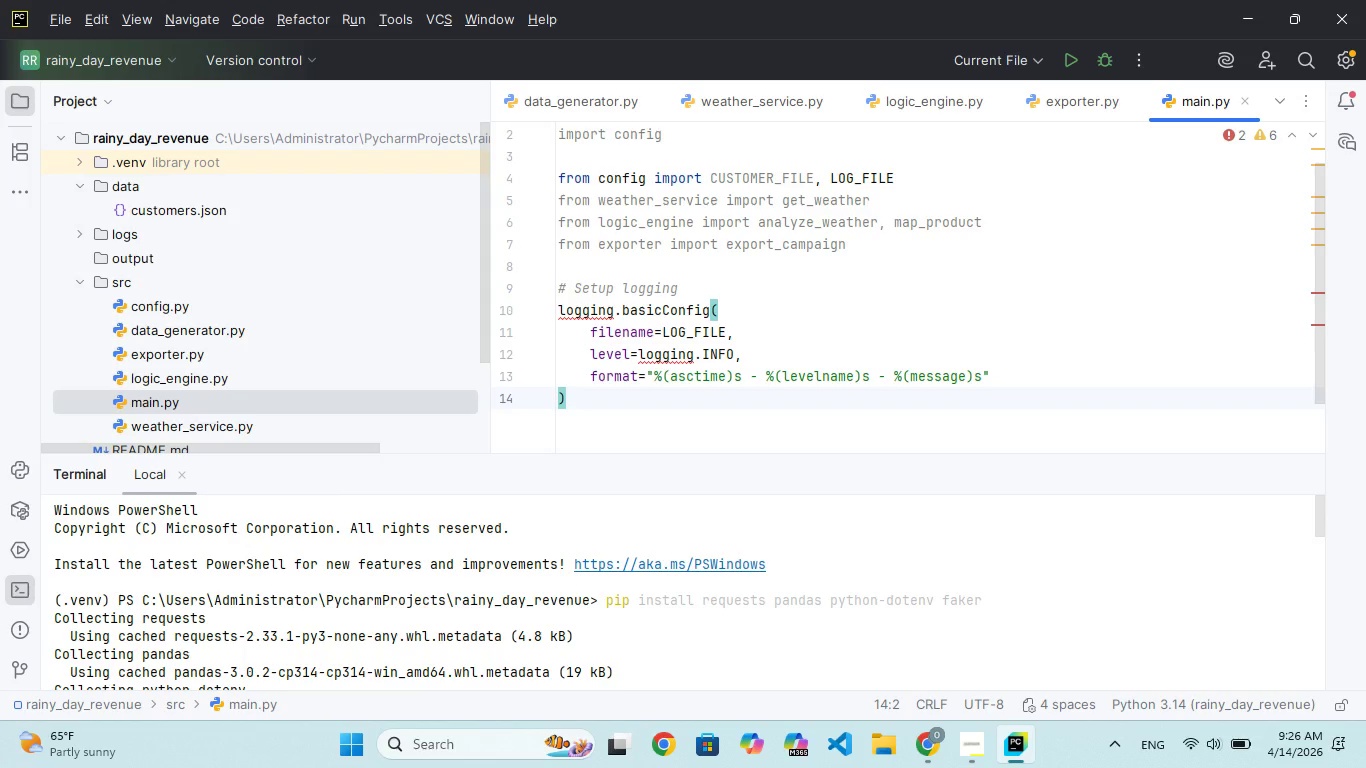 
key(ArrowLeft)
 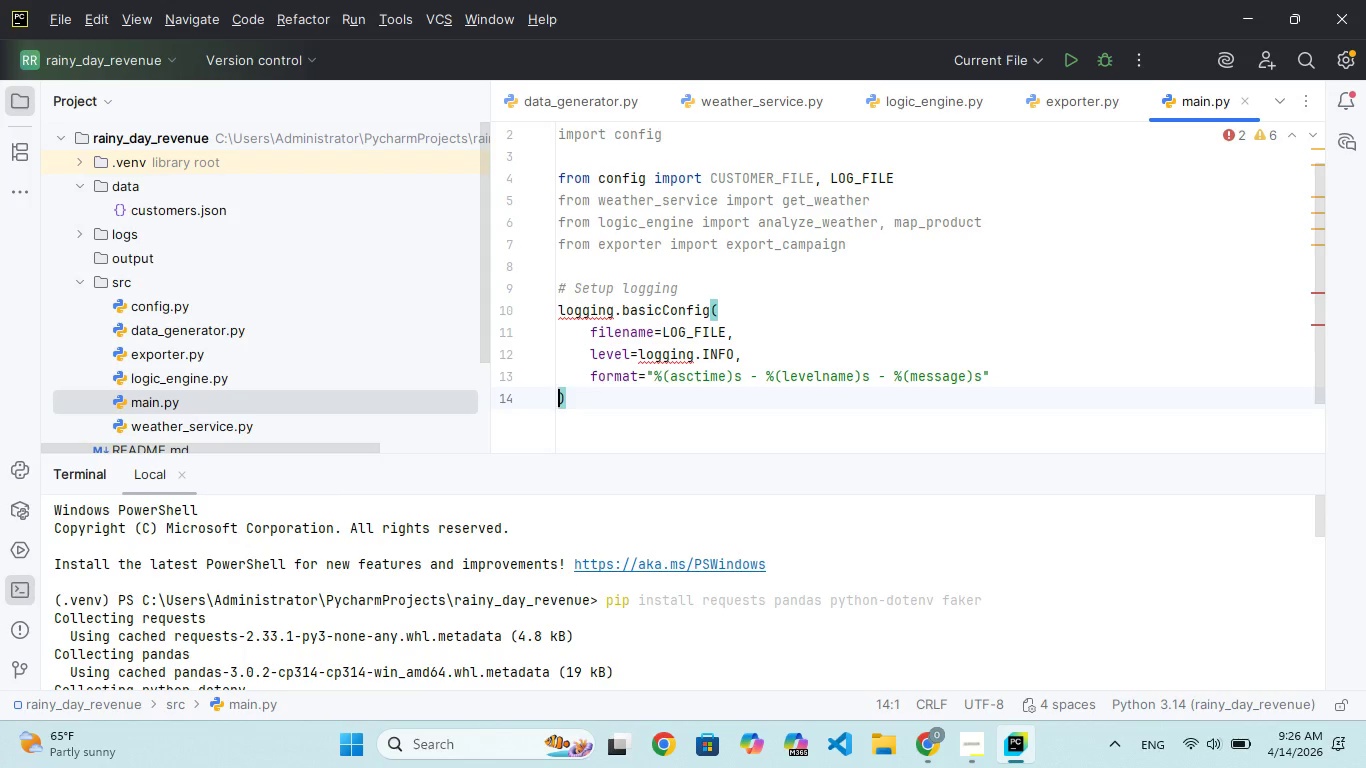 
key(ArrowDown)
 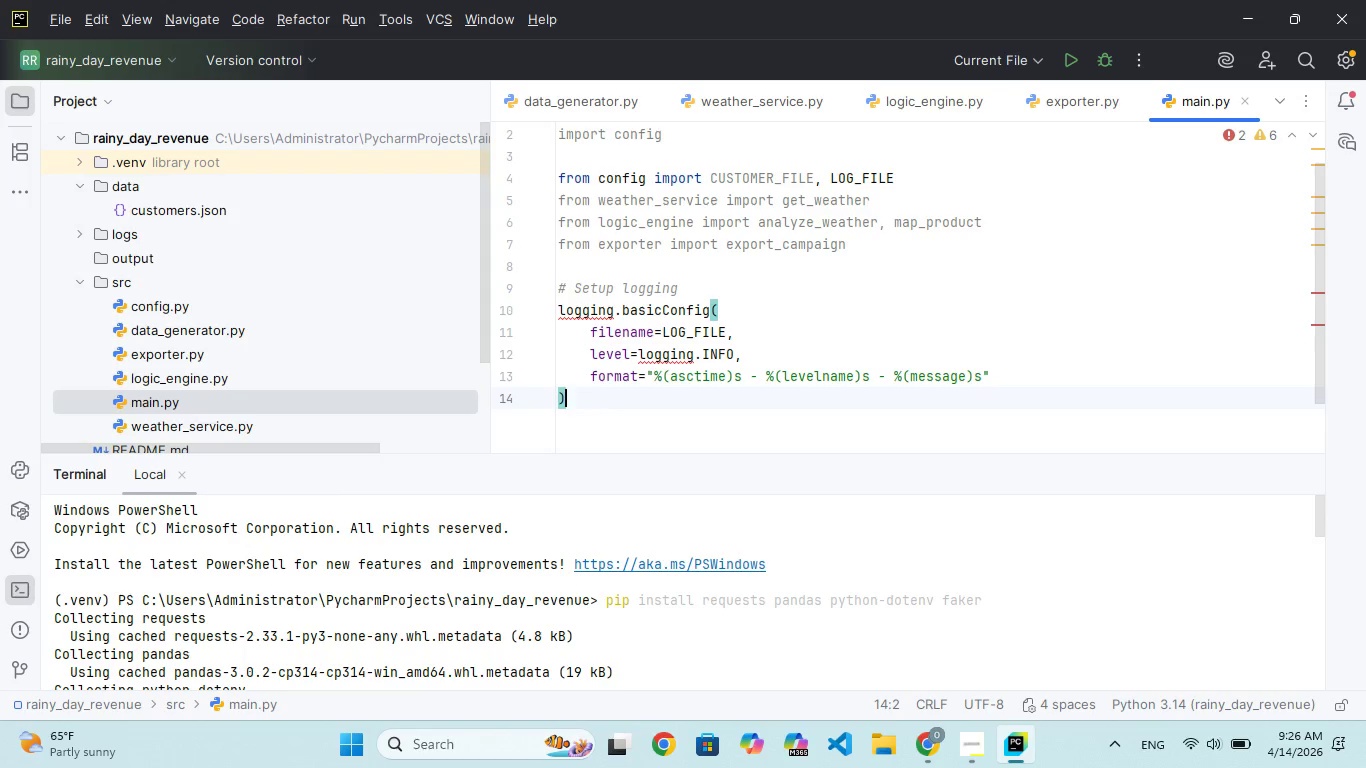 
hold_key(key=Enter, duration=0.31)
 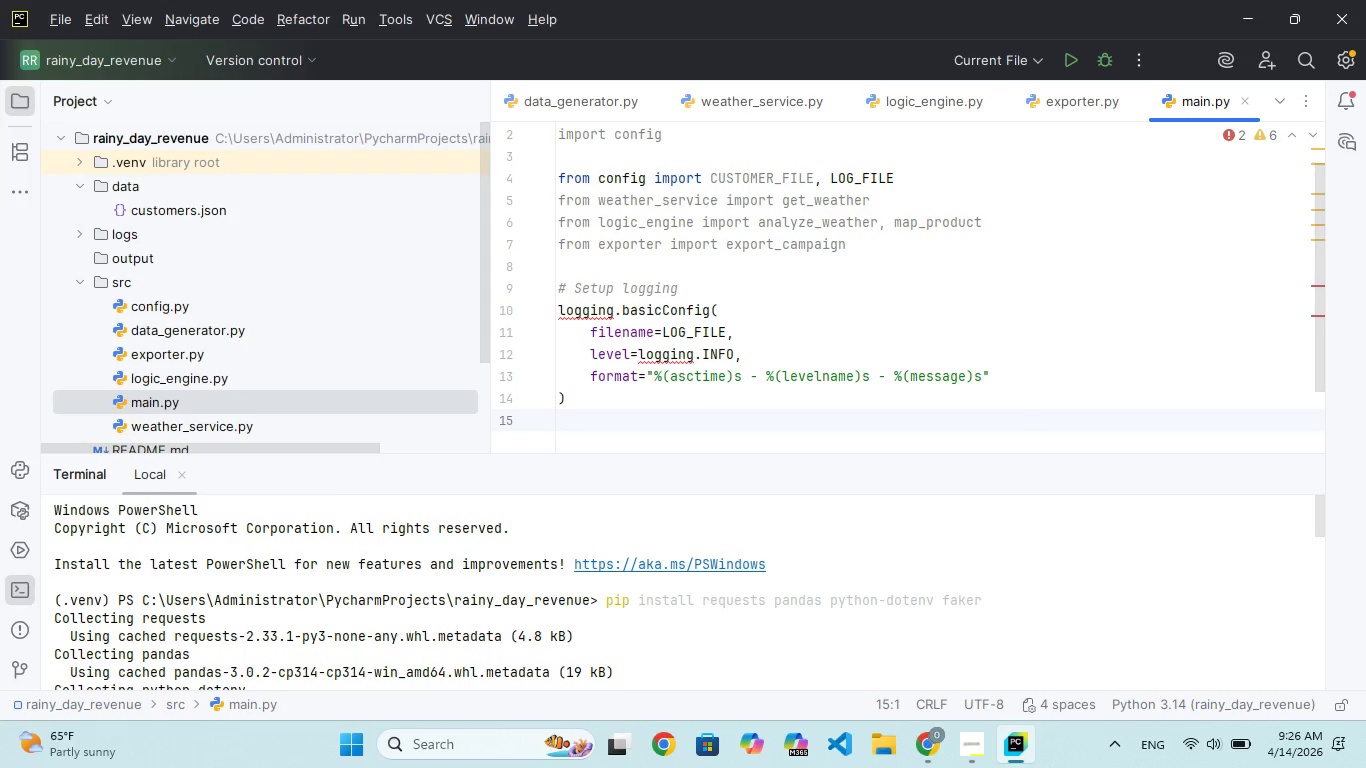 
wait(9.55)
 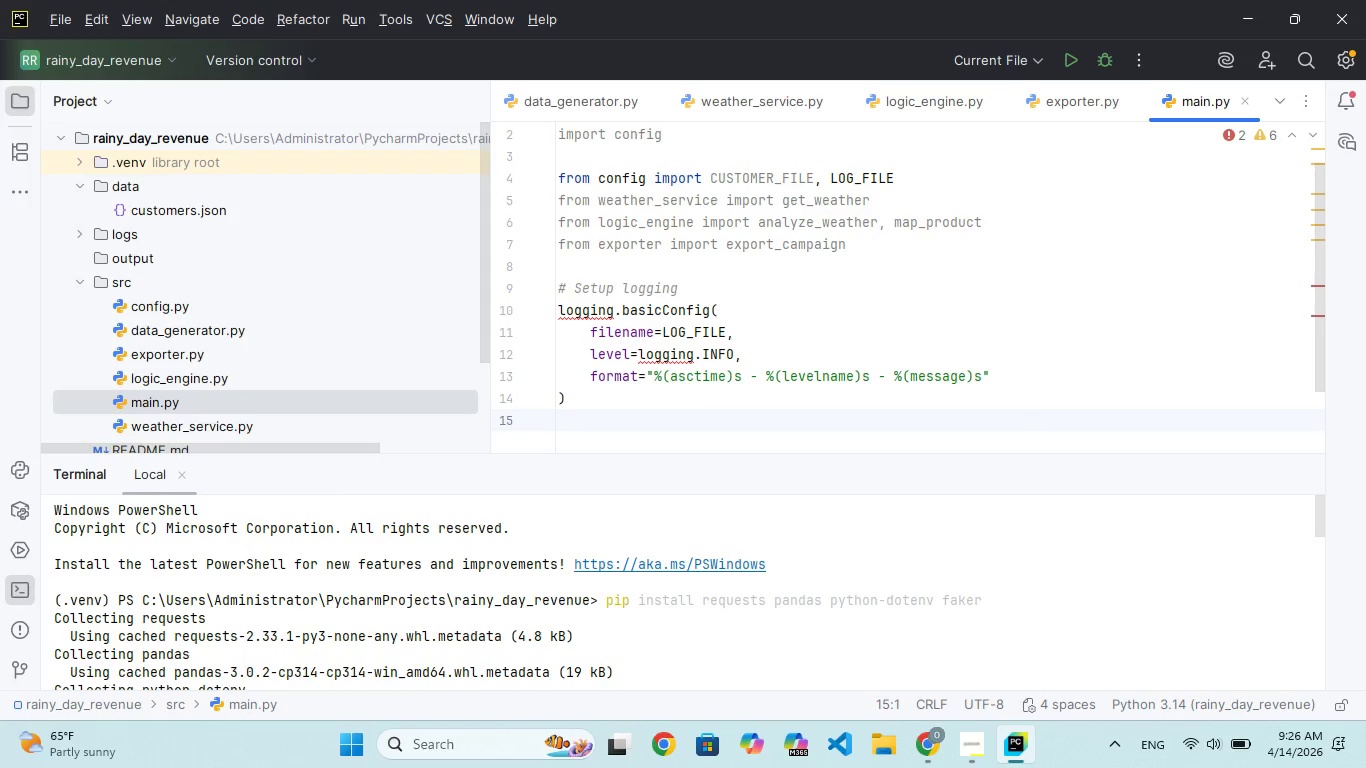 
key(Enter)
 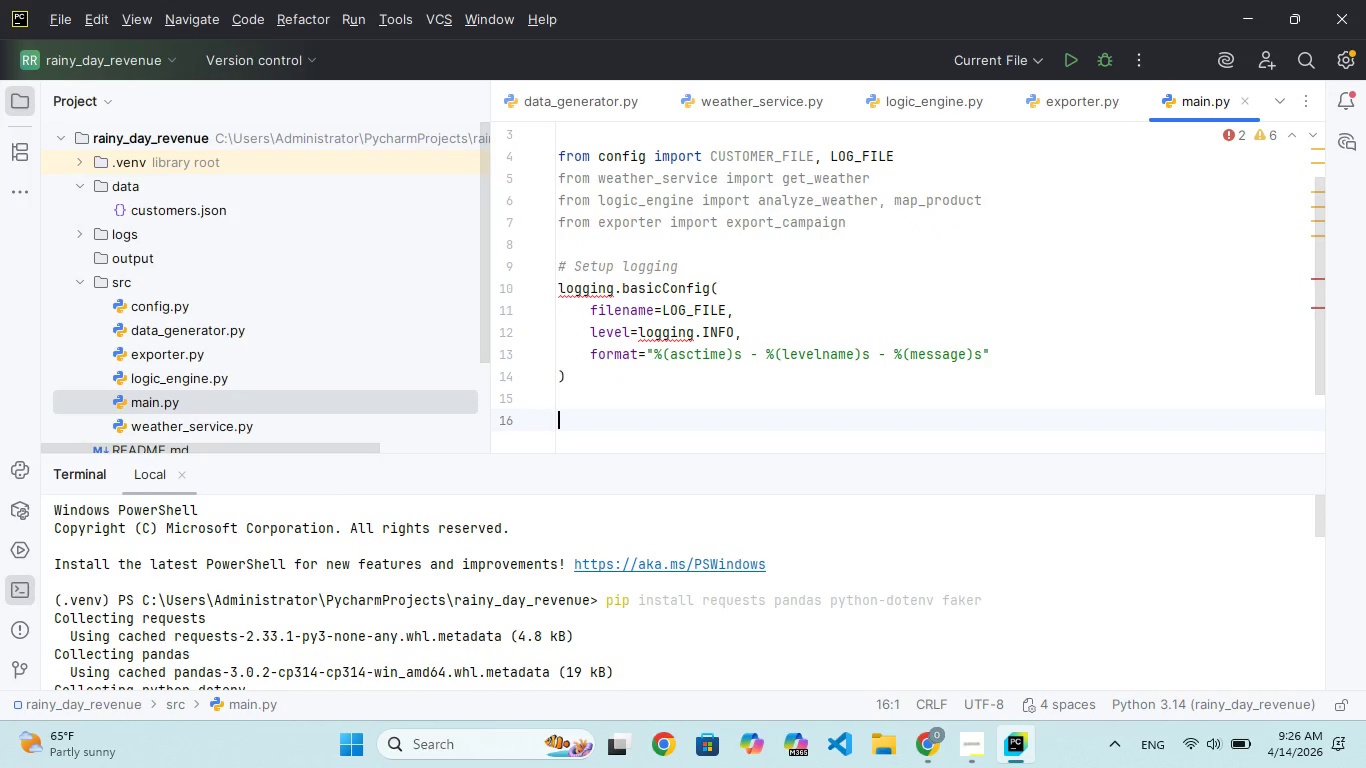 
wait(10.58)
 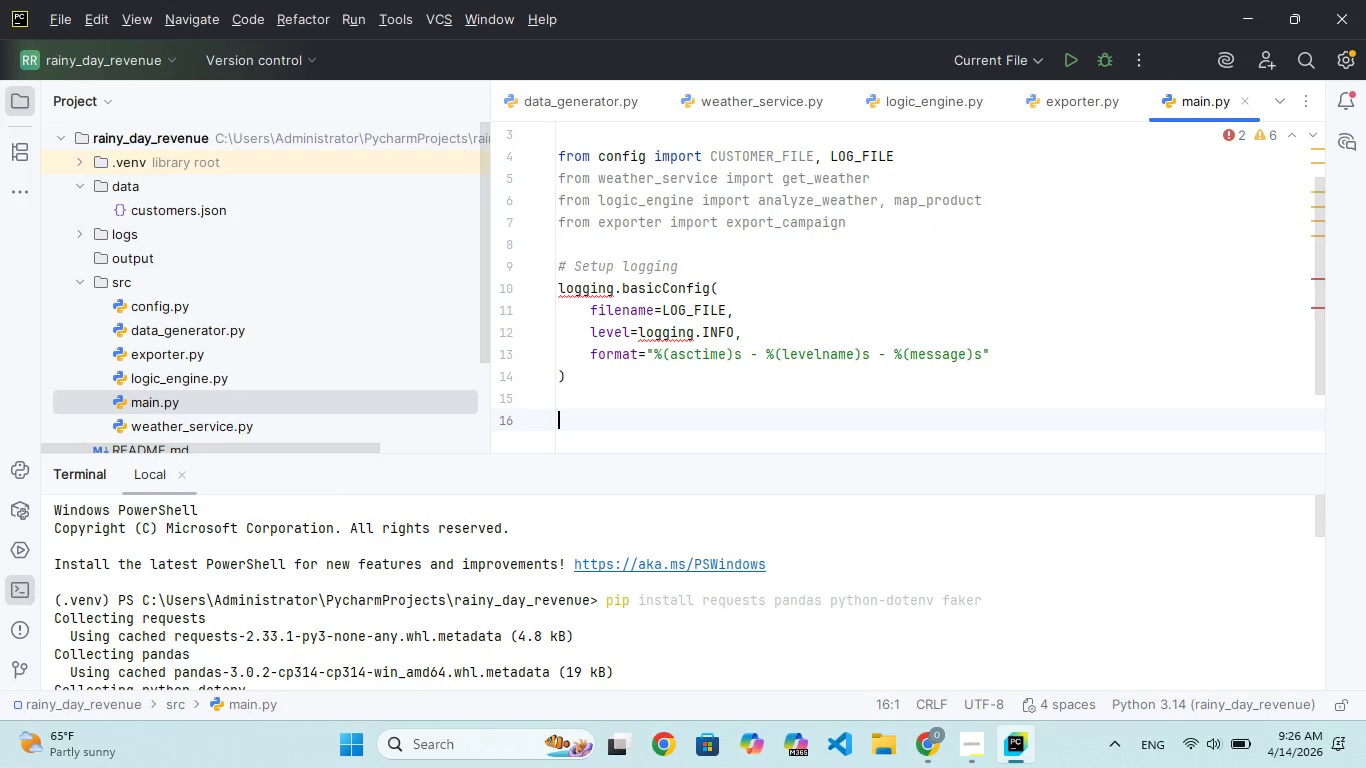 
double_click([186, 304])
 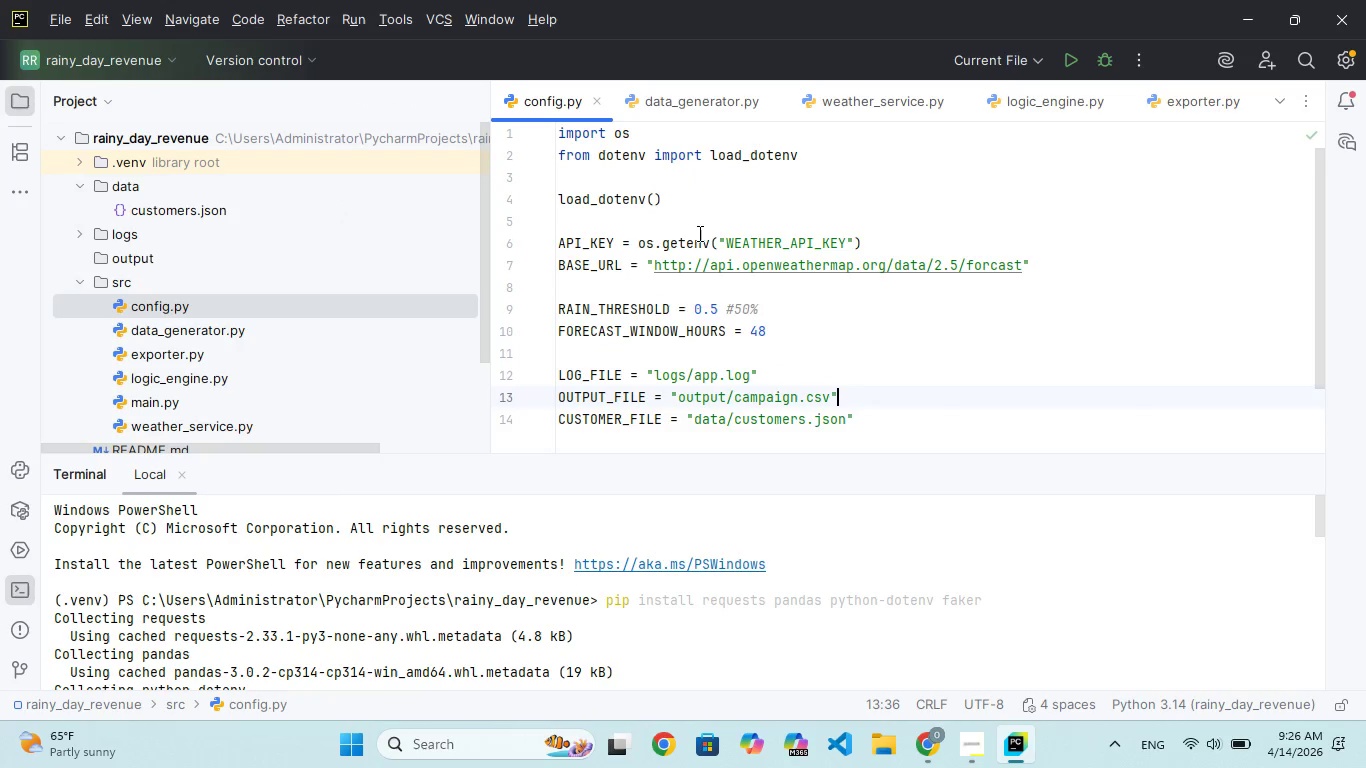 
scroll: coordinate [692, 237], scroll_direction: up, amount: 115.0
 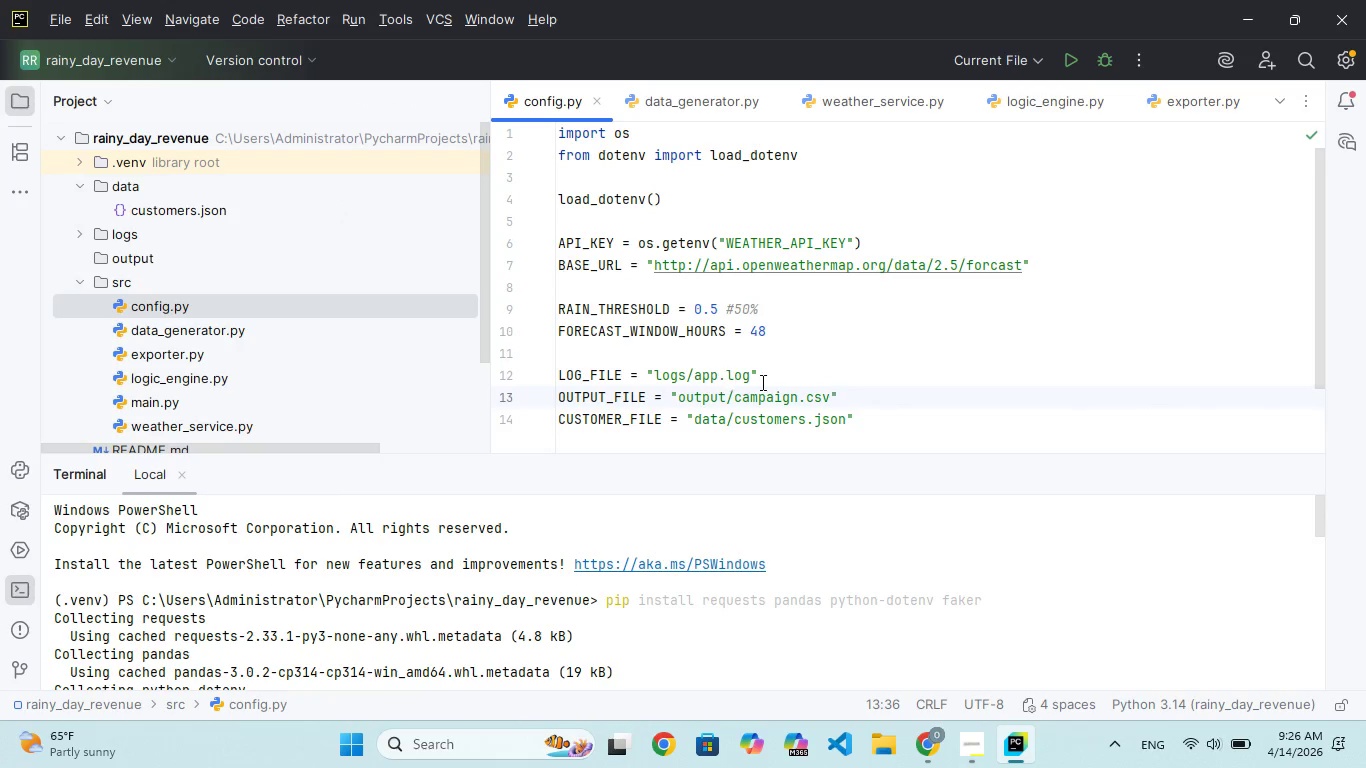 
left_click([773, 382])
 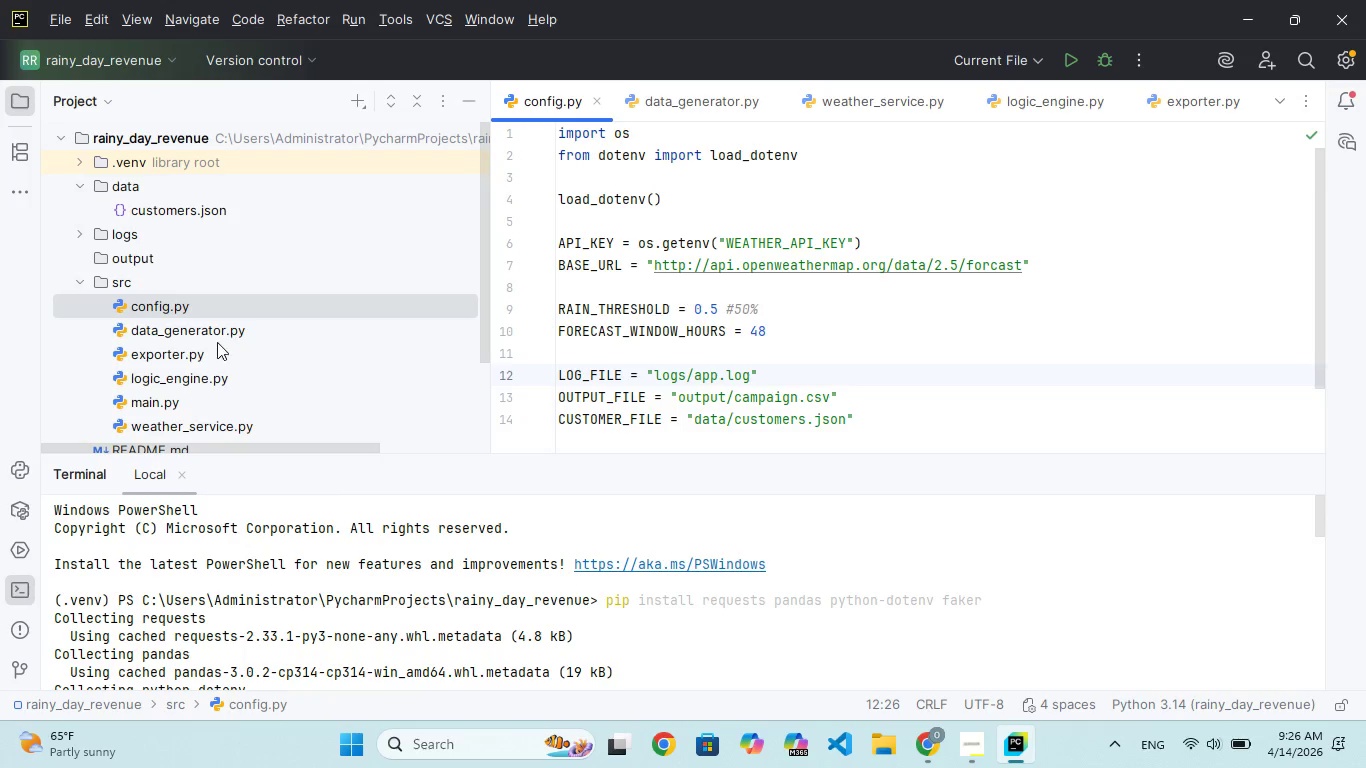 
scroll: coordinate [240, 355], scroll_direction: down, amount: 125.0
 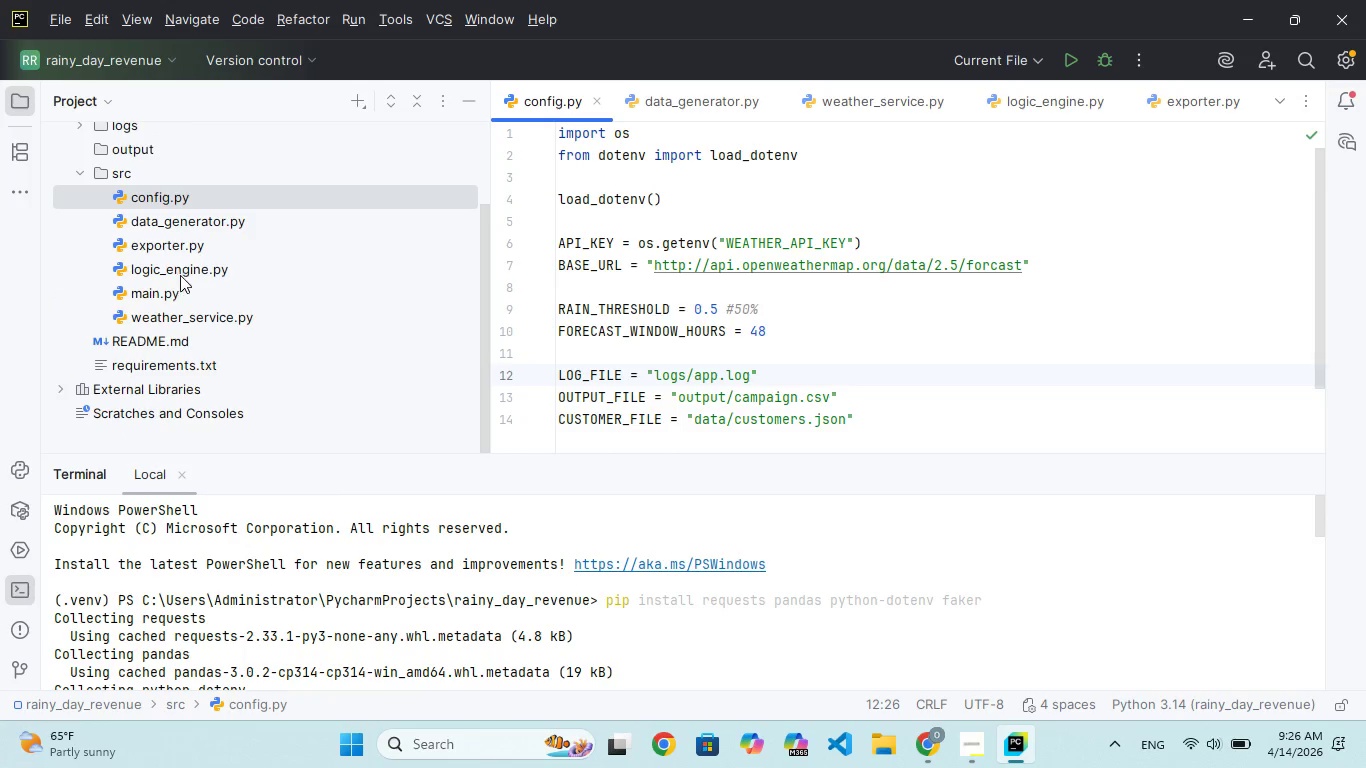 
double_click([180, 290])
 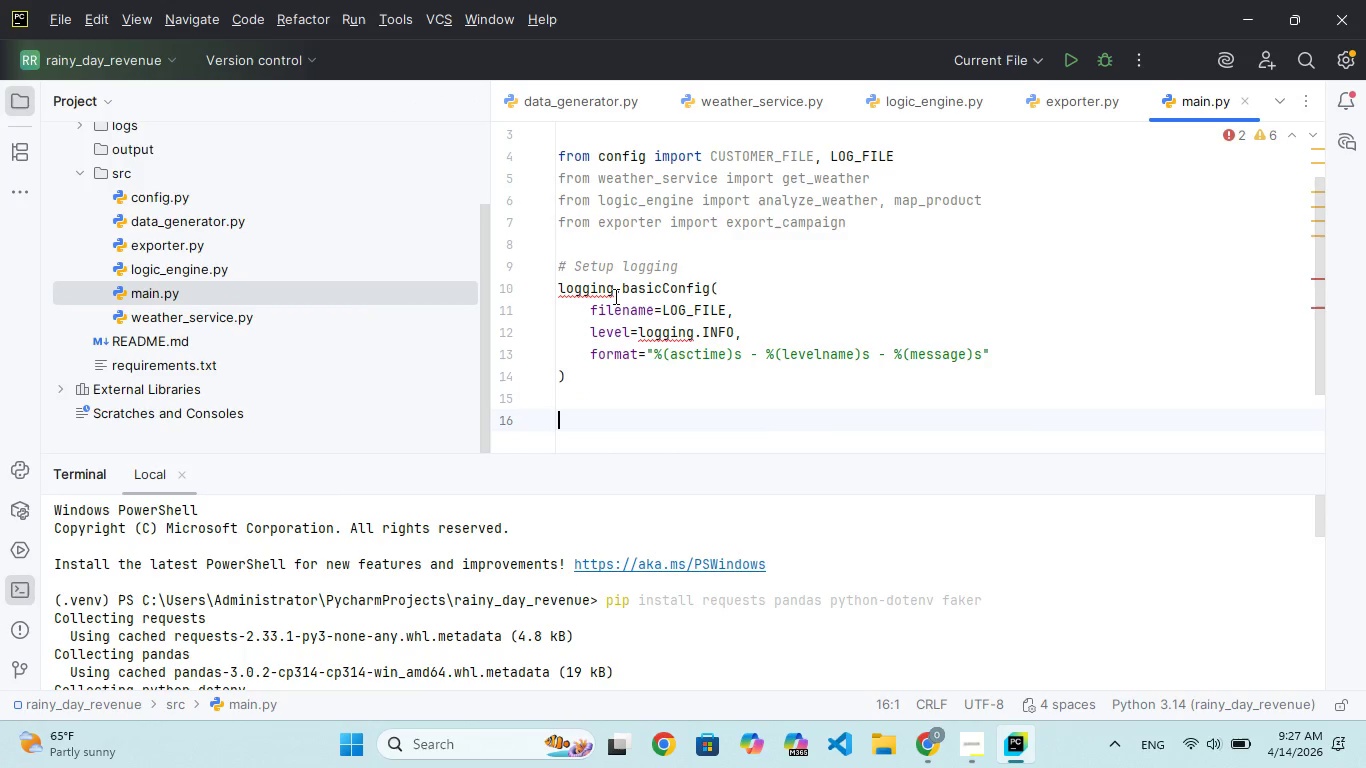 
mouse_move([610, 315])
 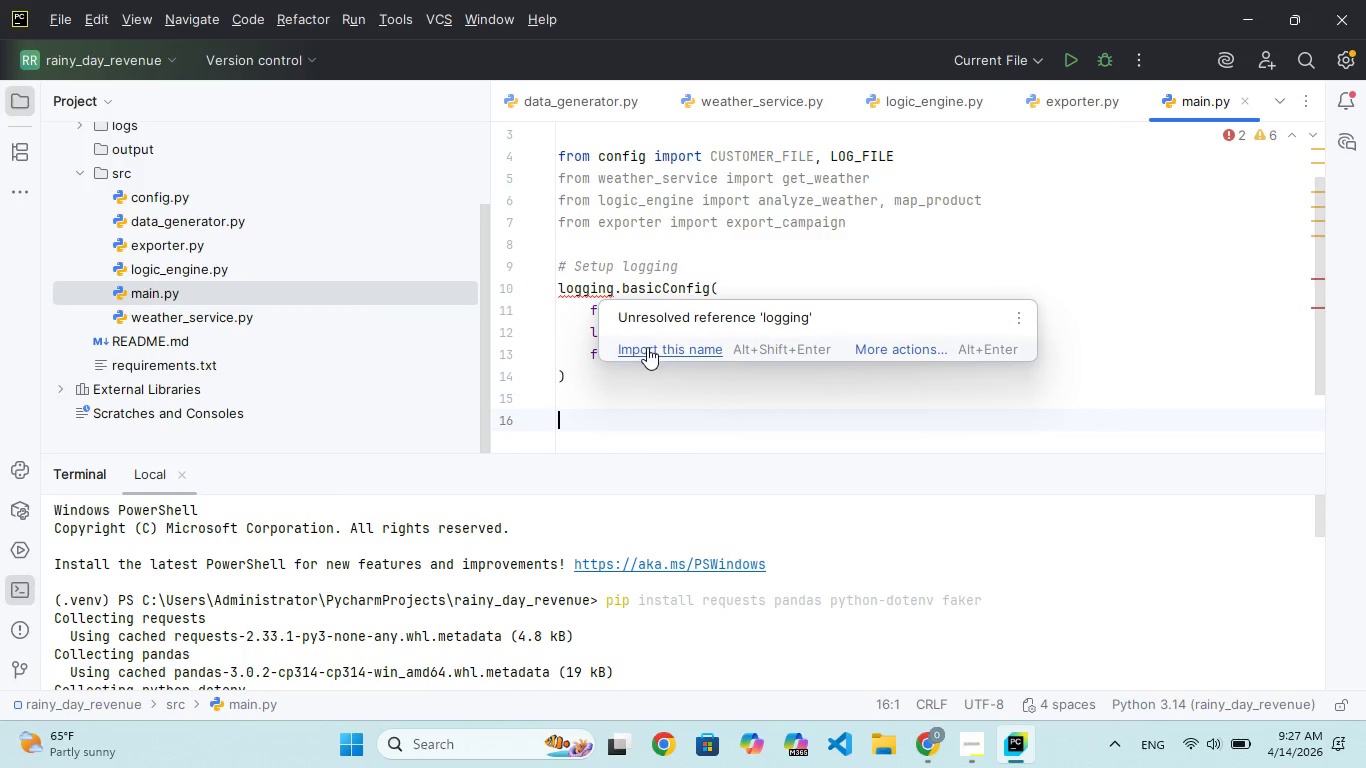 
left_click([647, 347])
 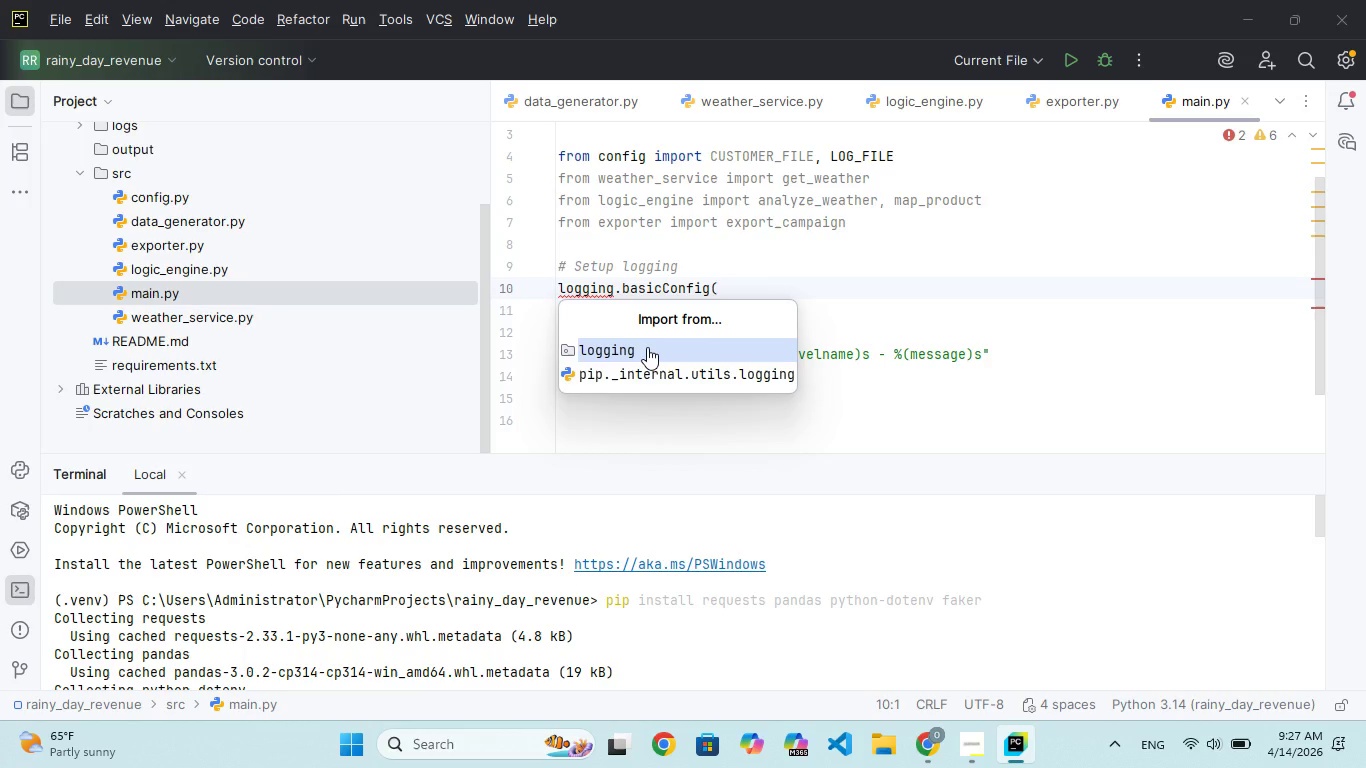 
left_click([647, 347])
 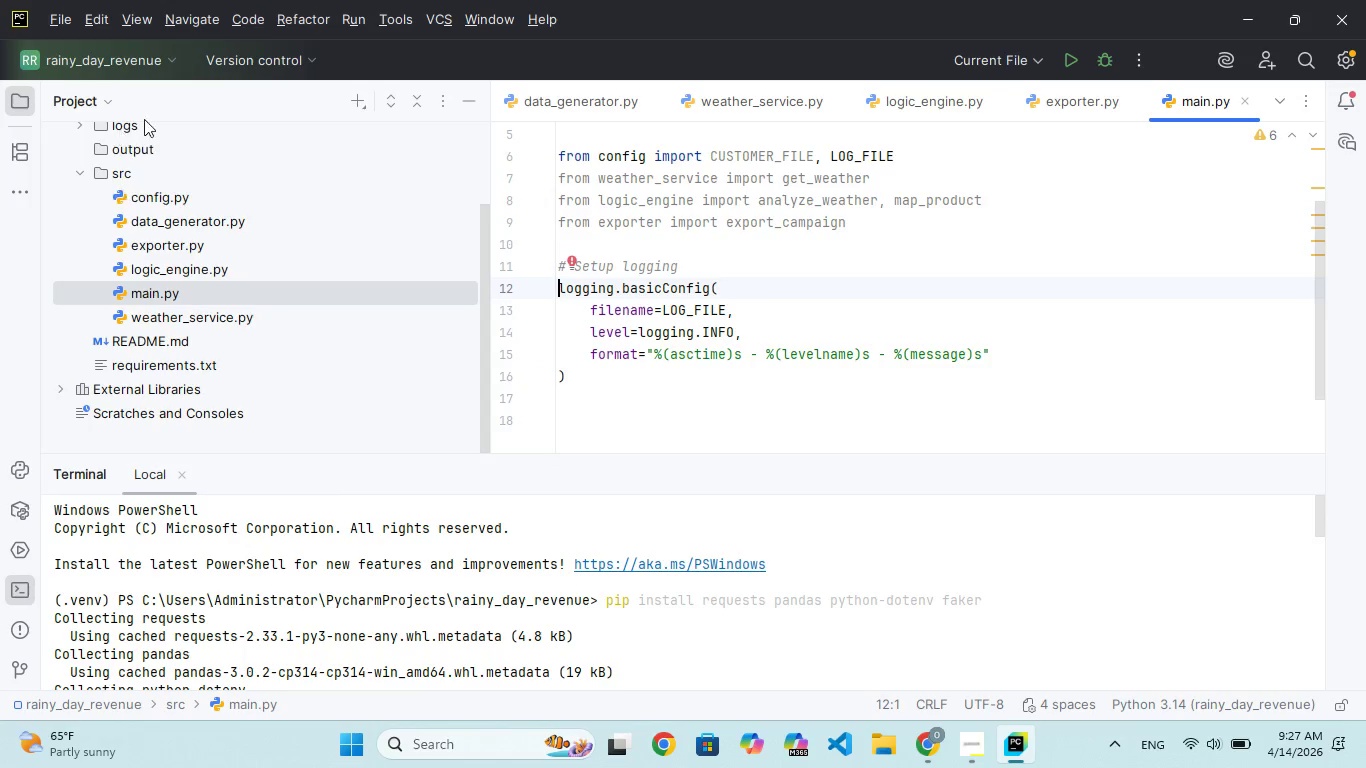 
left_click([571, 259])
 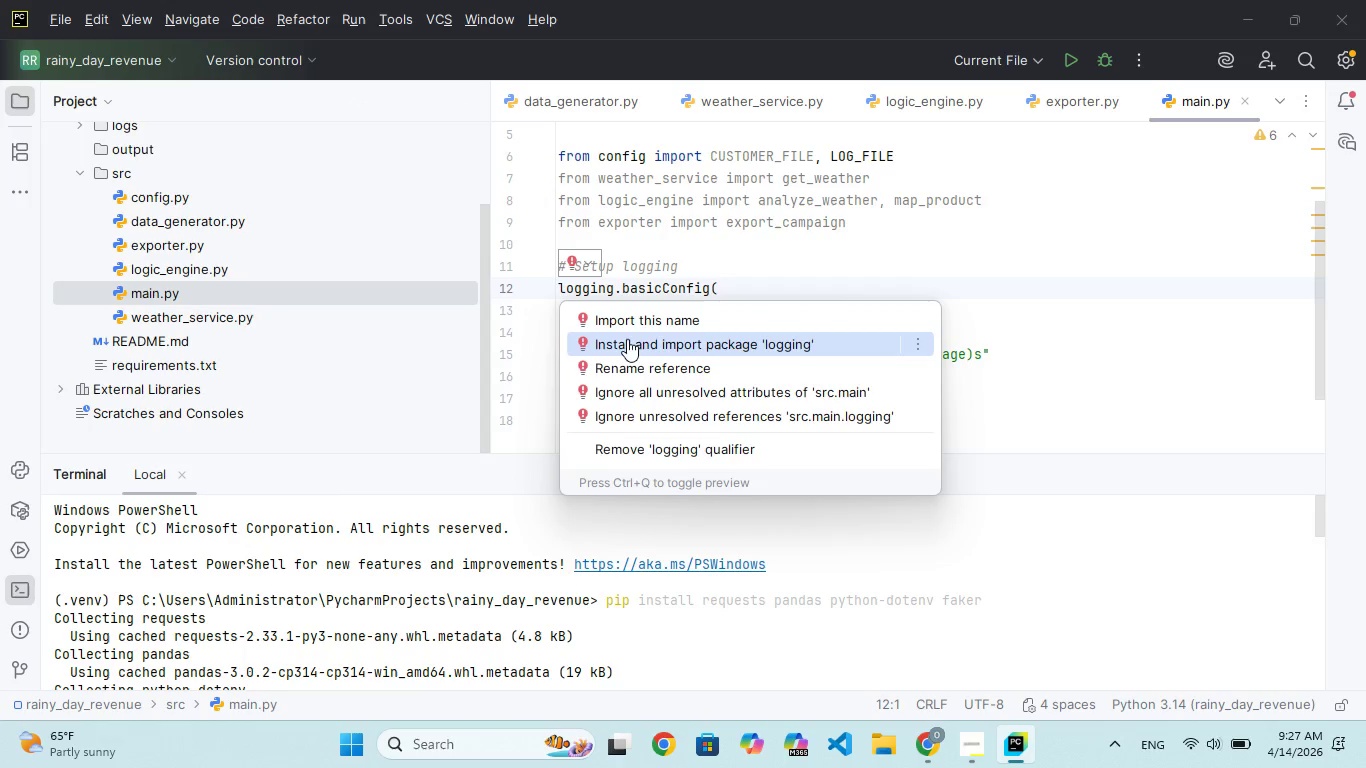 
left_click([639, 352])
 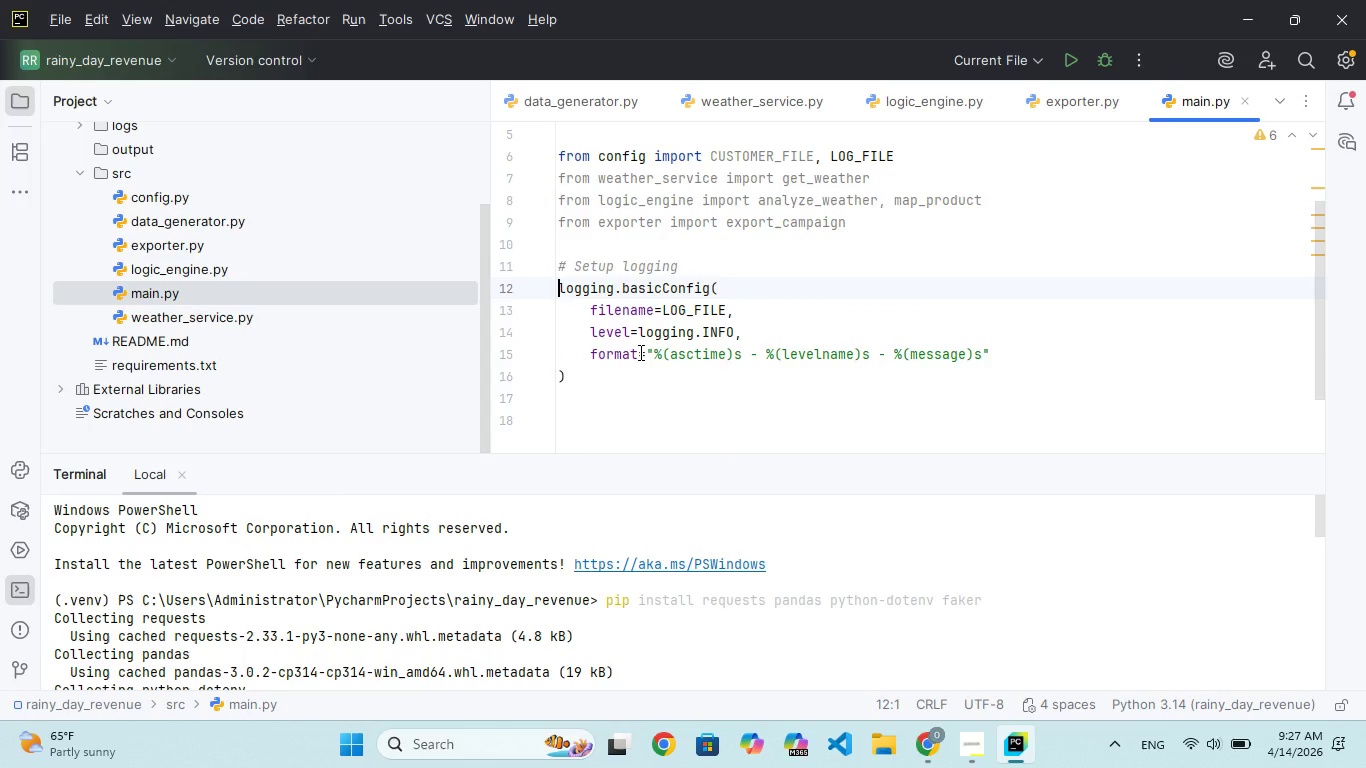 
left_click([705, 374])
 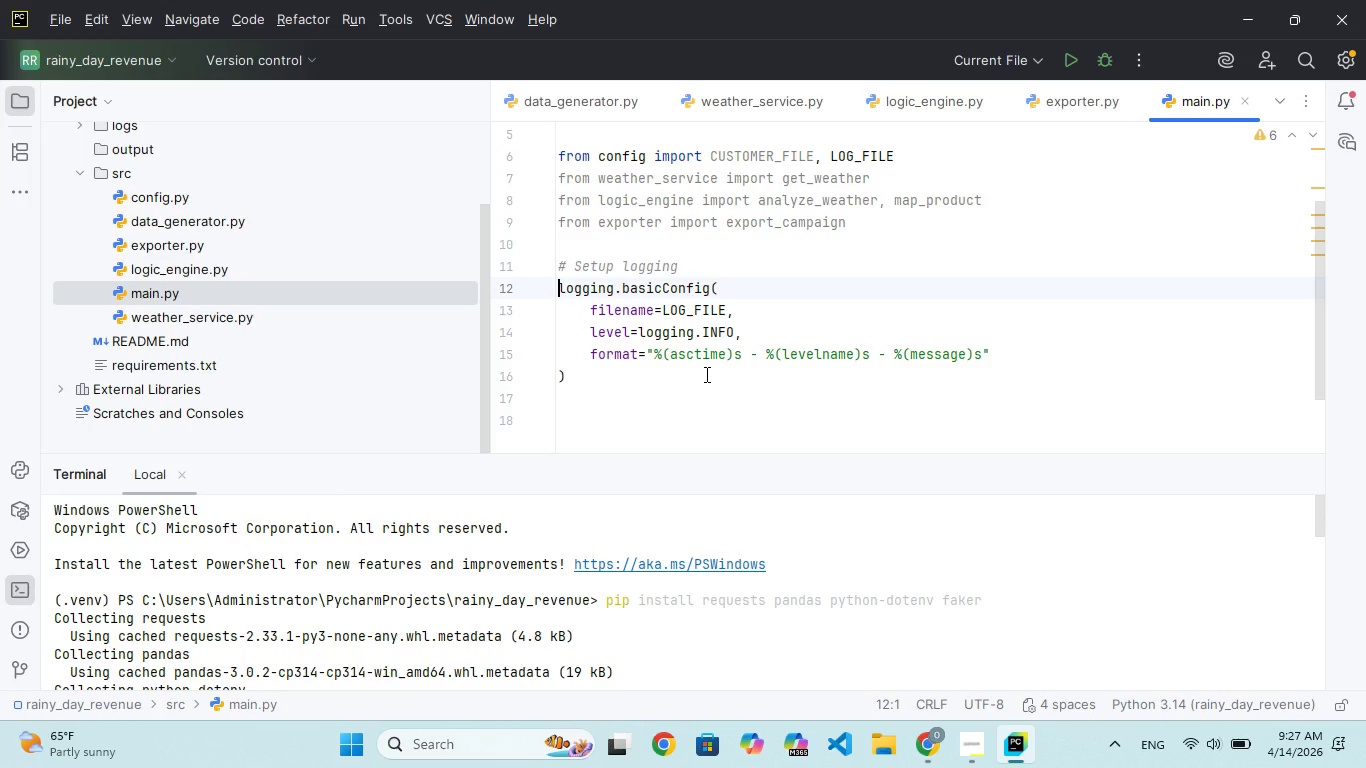 
left_click([705, 374])
 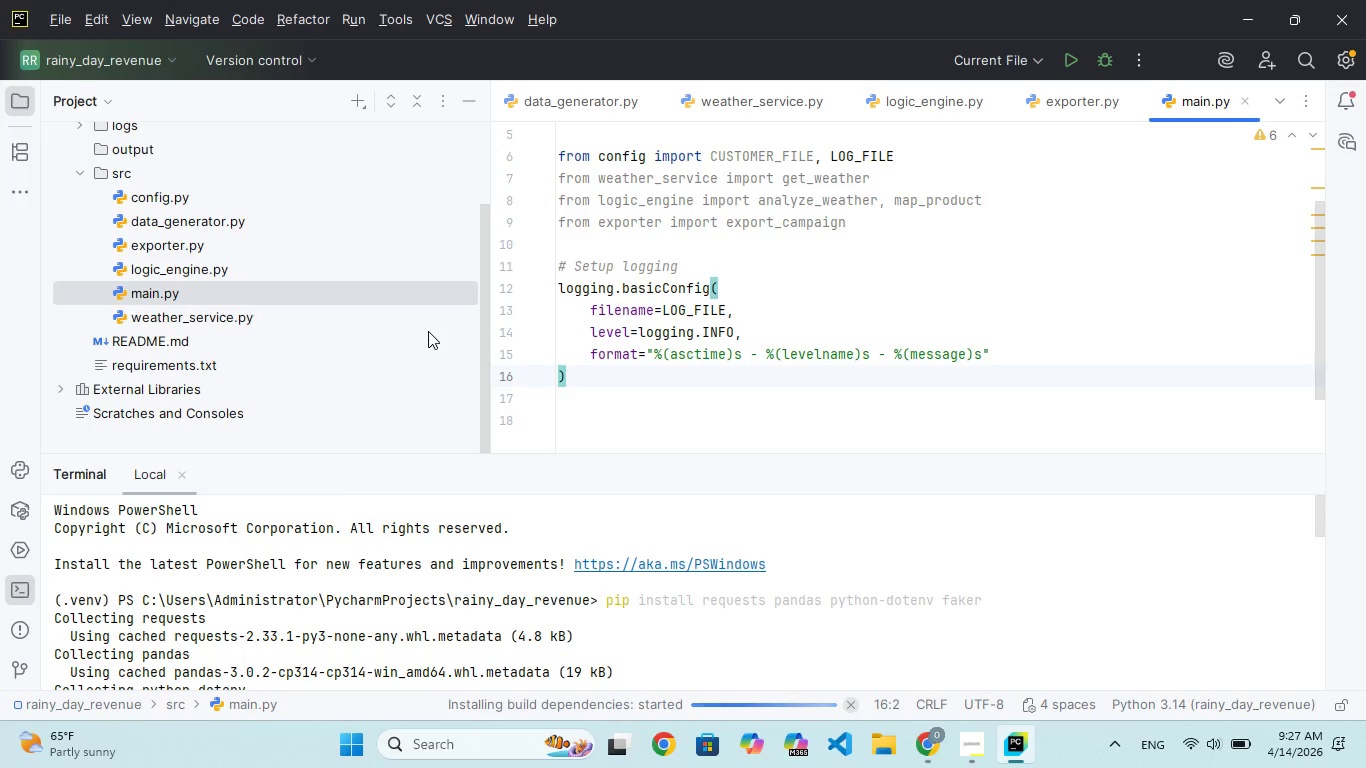 
wait(18.48)
 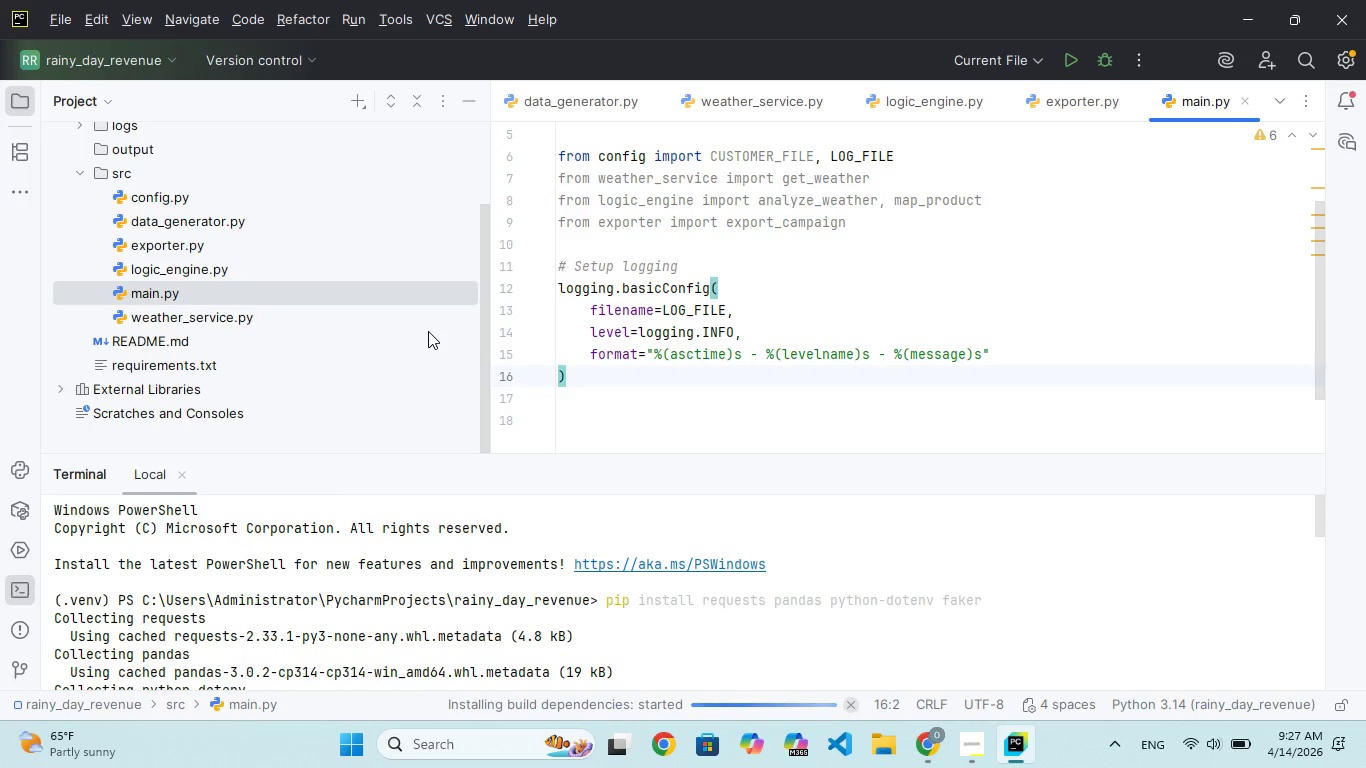 
key(Enter)
 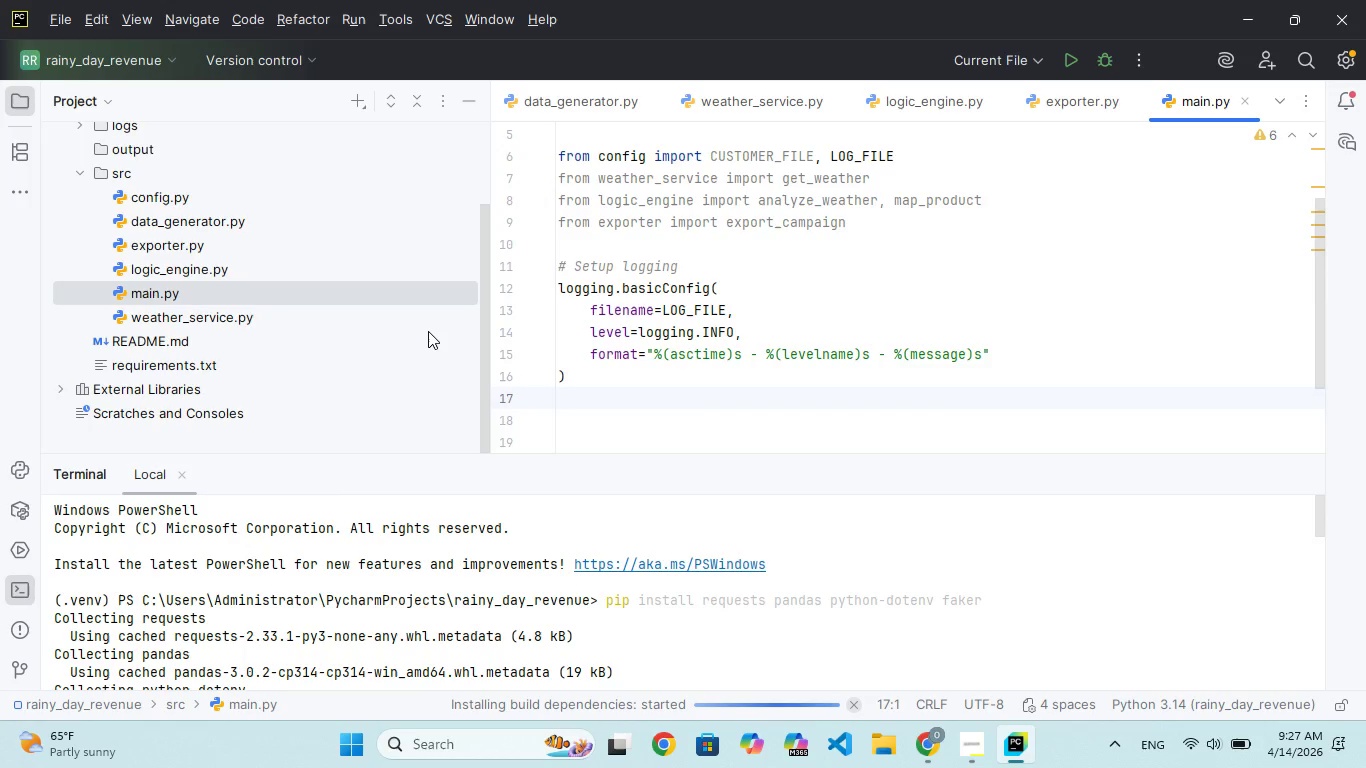 
key(Enter)
 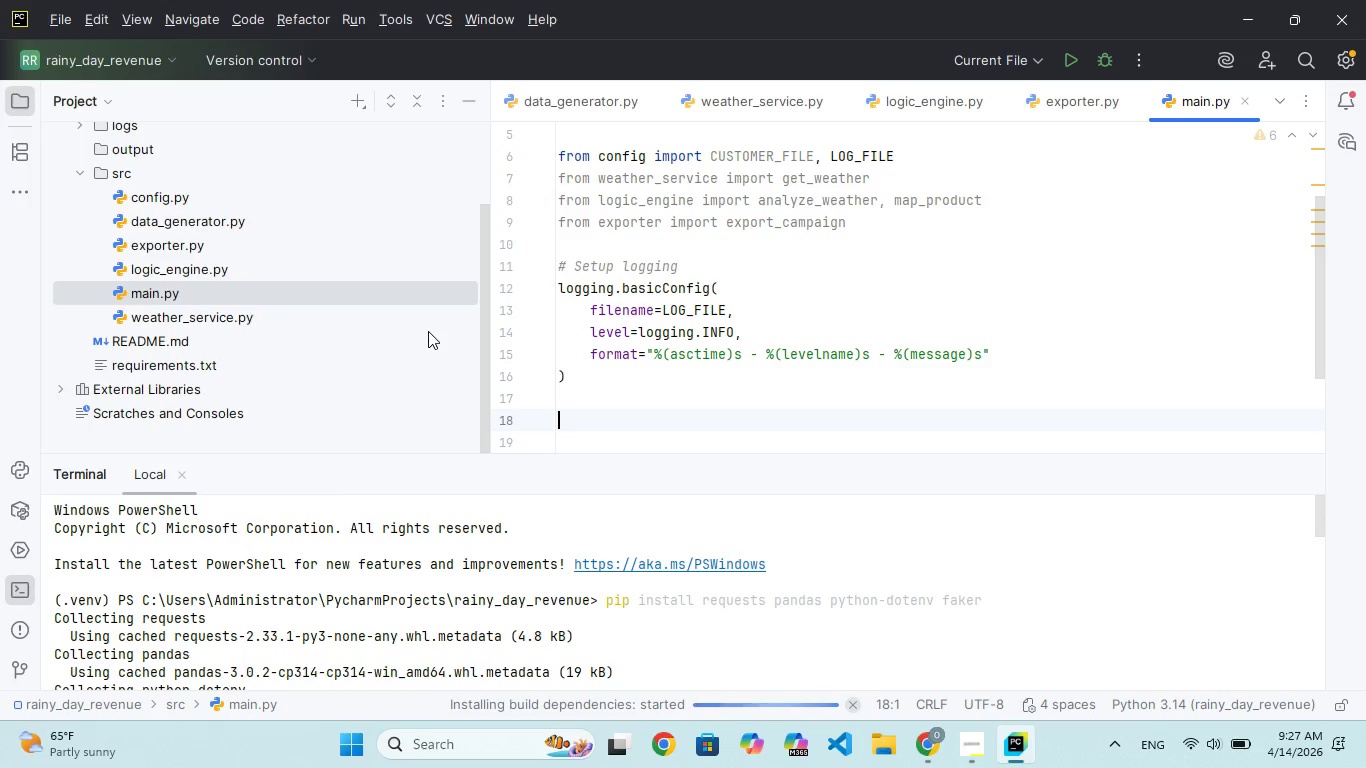 
type(def lod_custoers()
 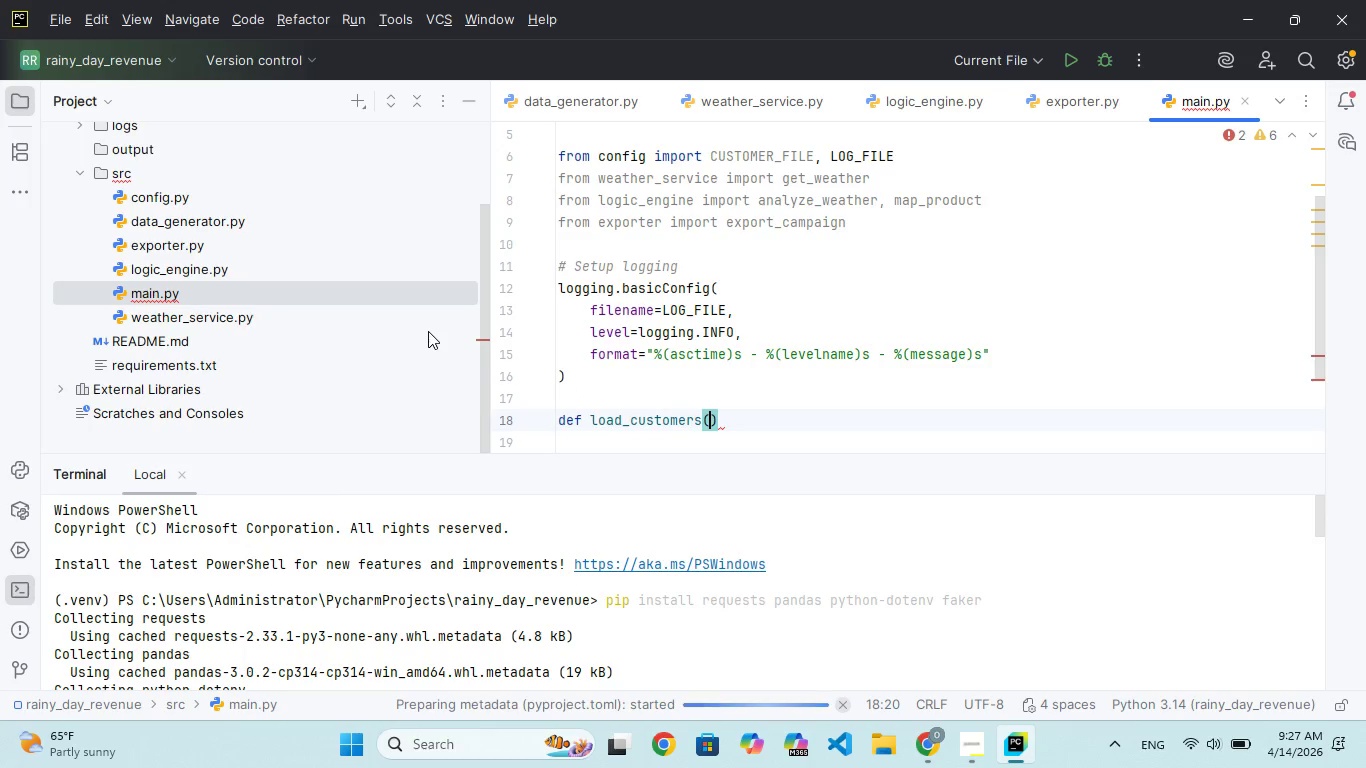 
hold_key(key=A, duration=0.39)
 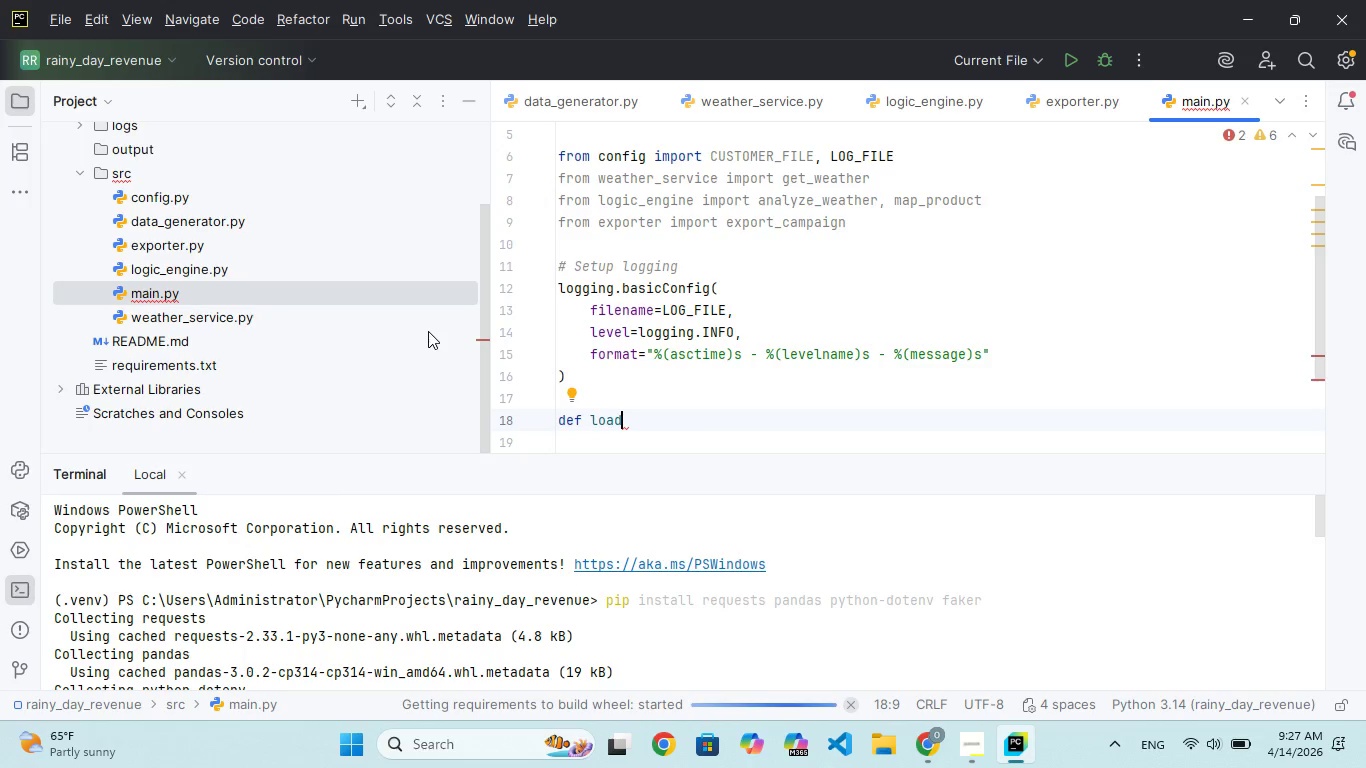 
hold_key(key=M, duration=0.31)
 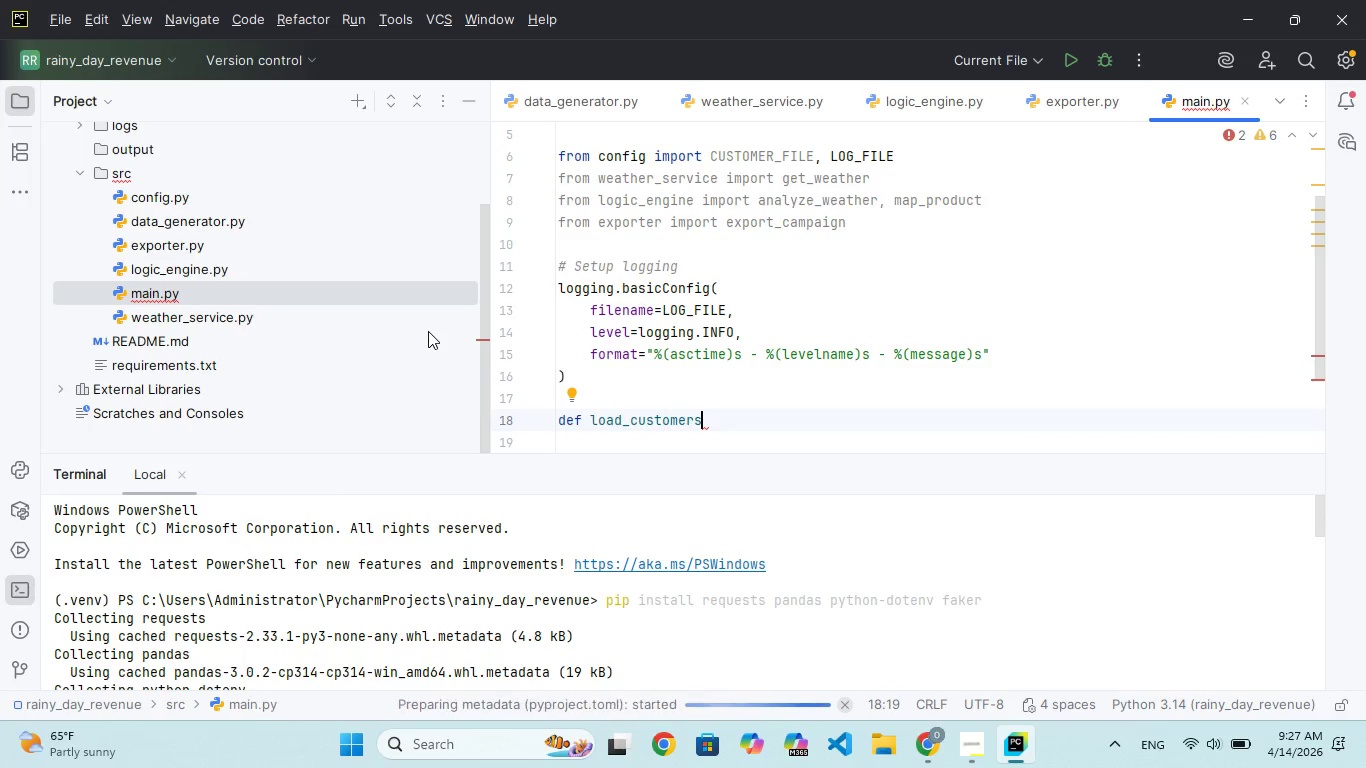 
key(ArrowRight)
 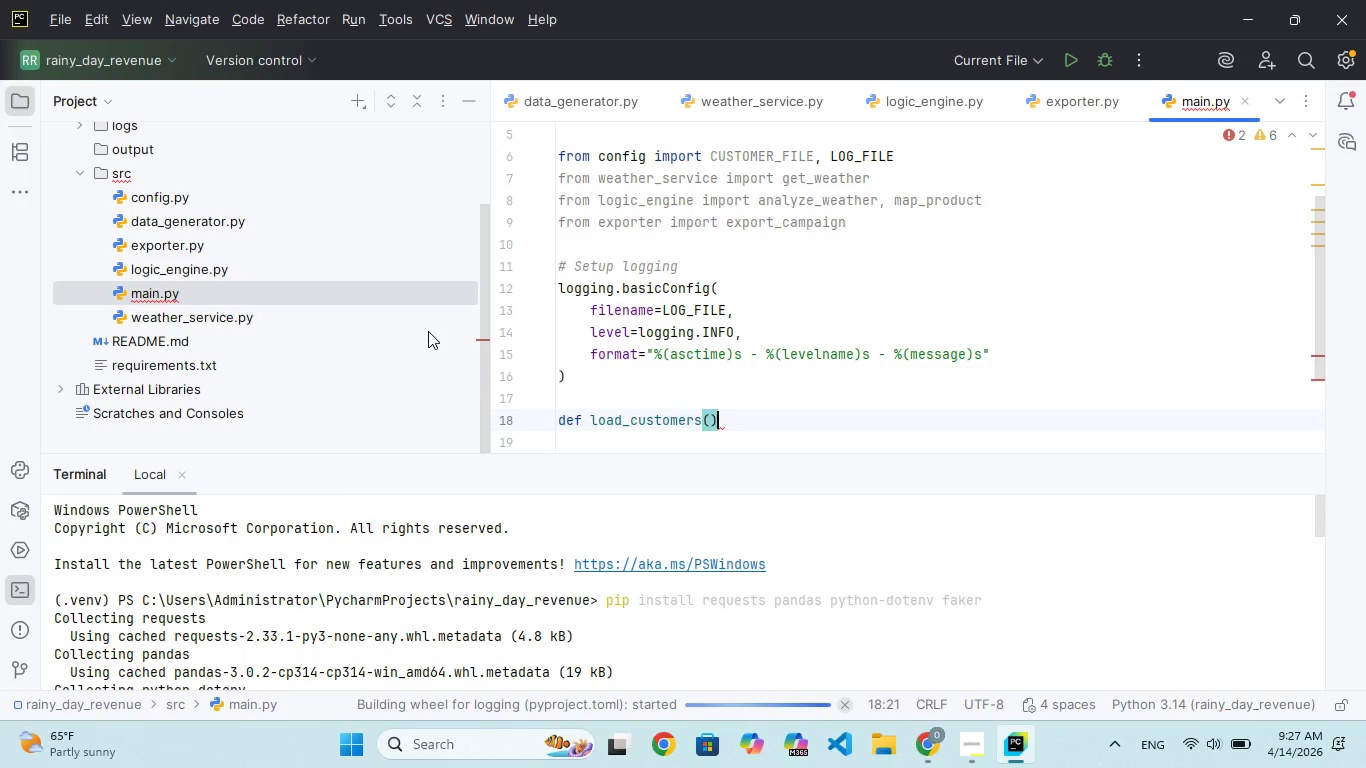 
key(Shift+Semicolon)
 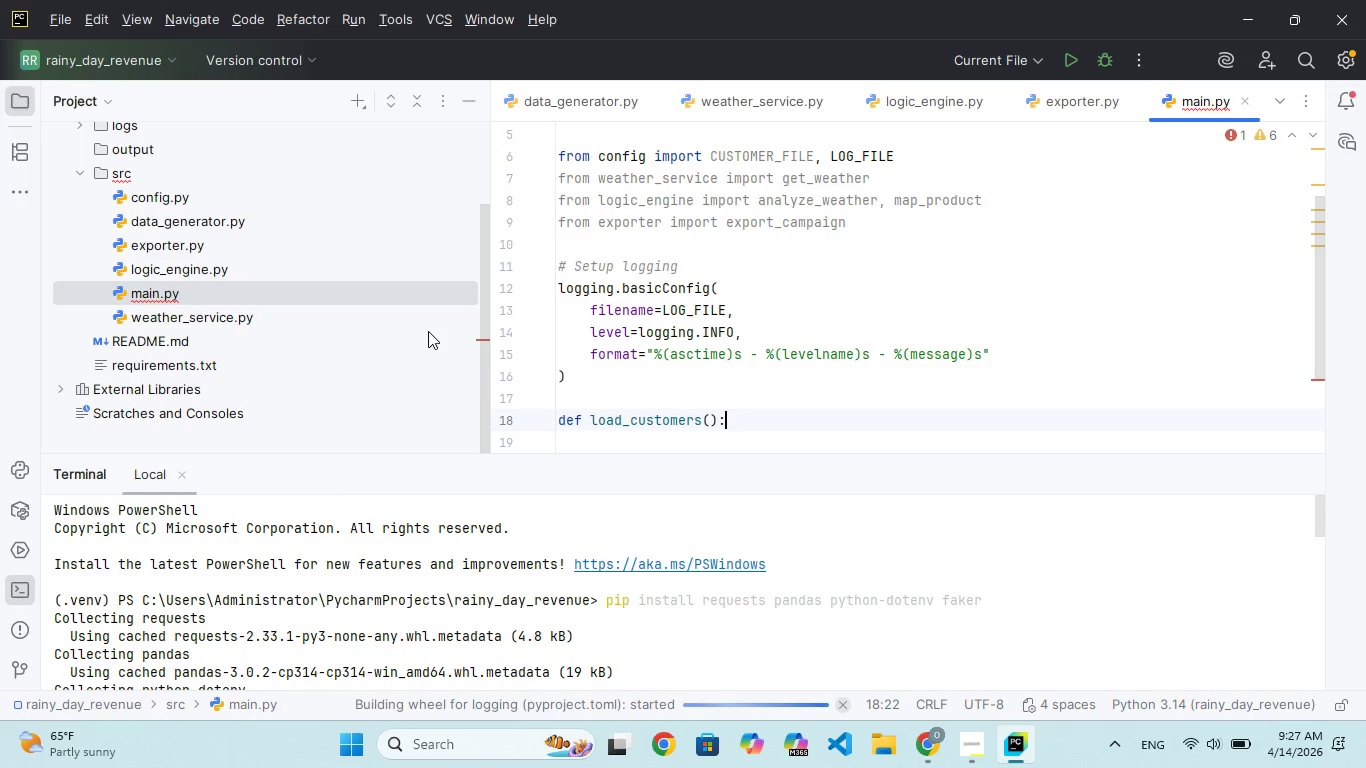 
key(Enter)
 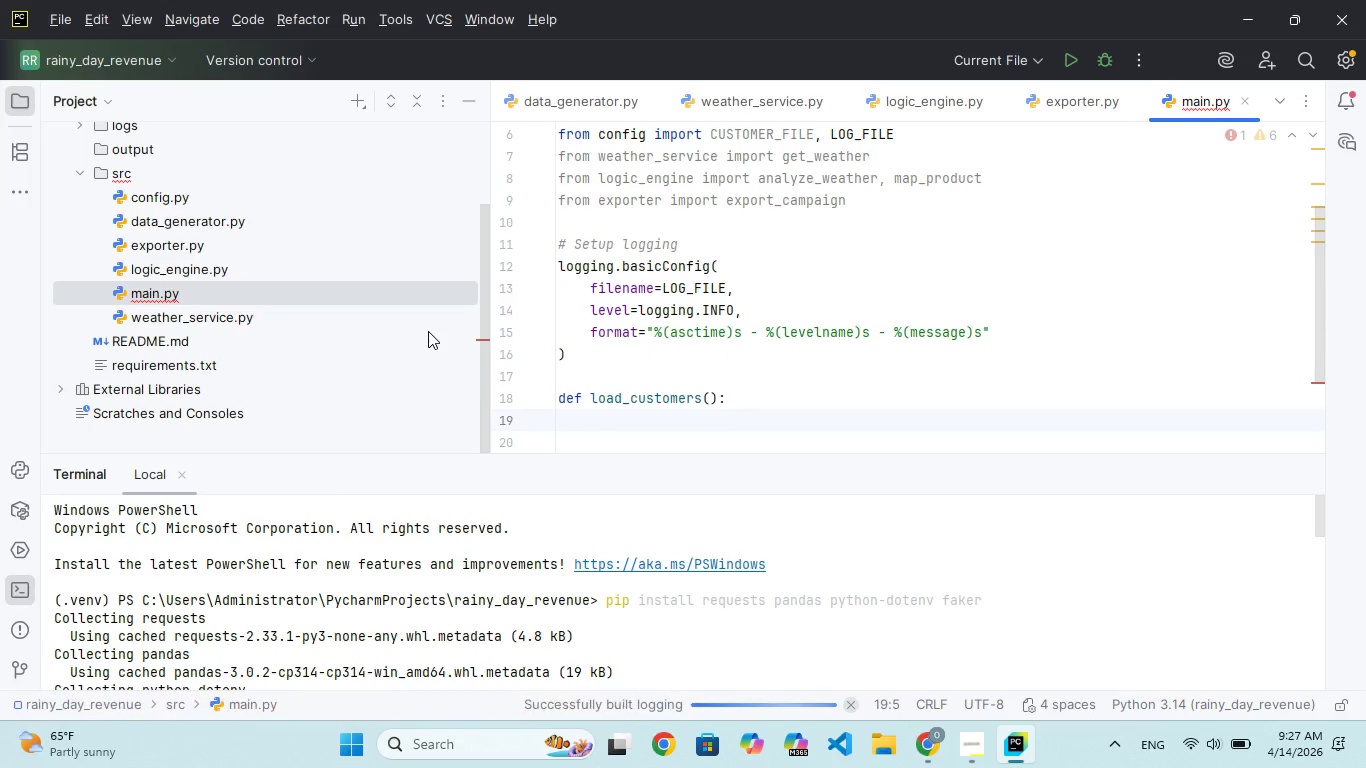 
hold_key(key=W, duration=0.44)
 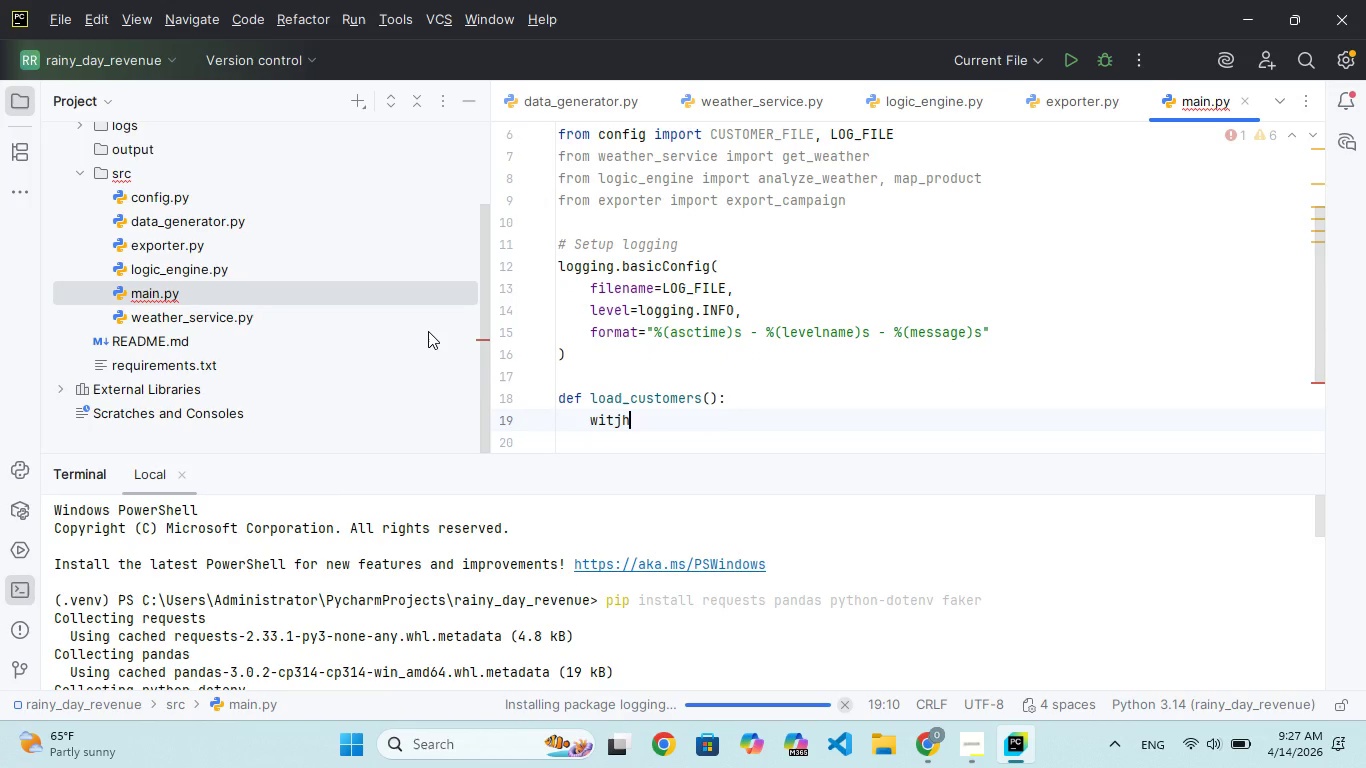 
type(ij)
key(Backspace)
key(Backspace)
type(h open)
 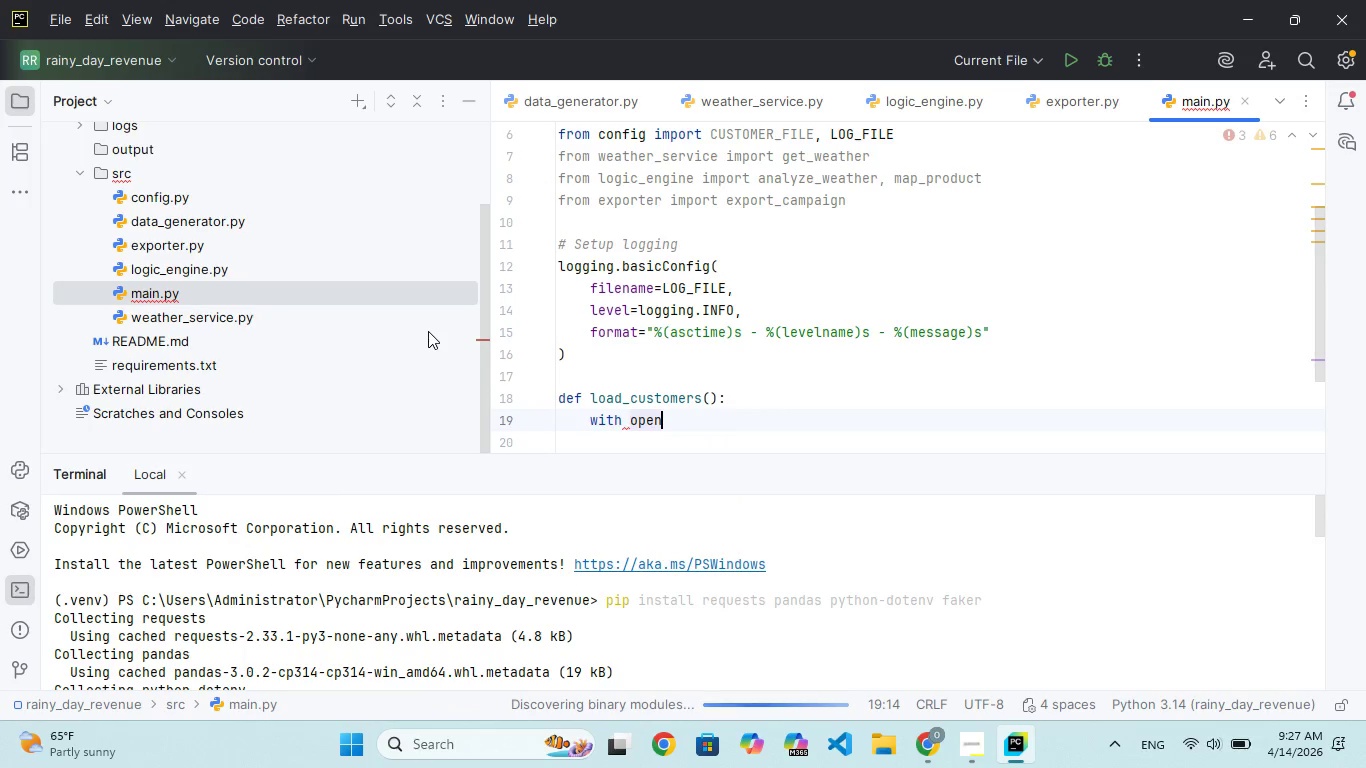 
hold_key(key=T, duration=0.48)
 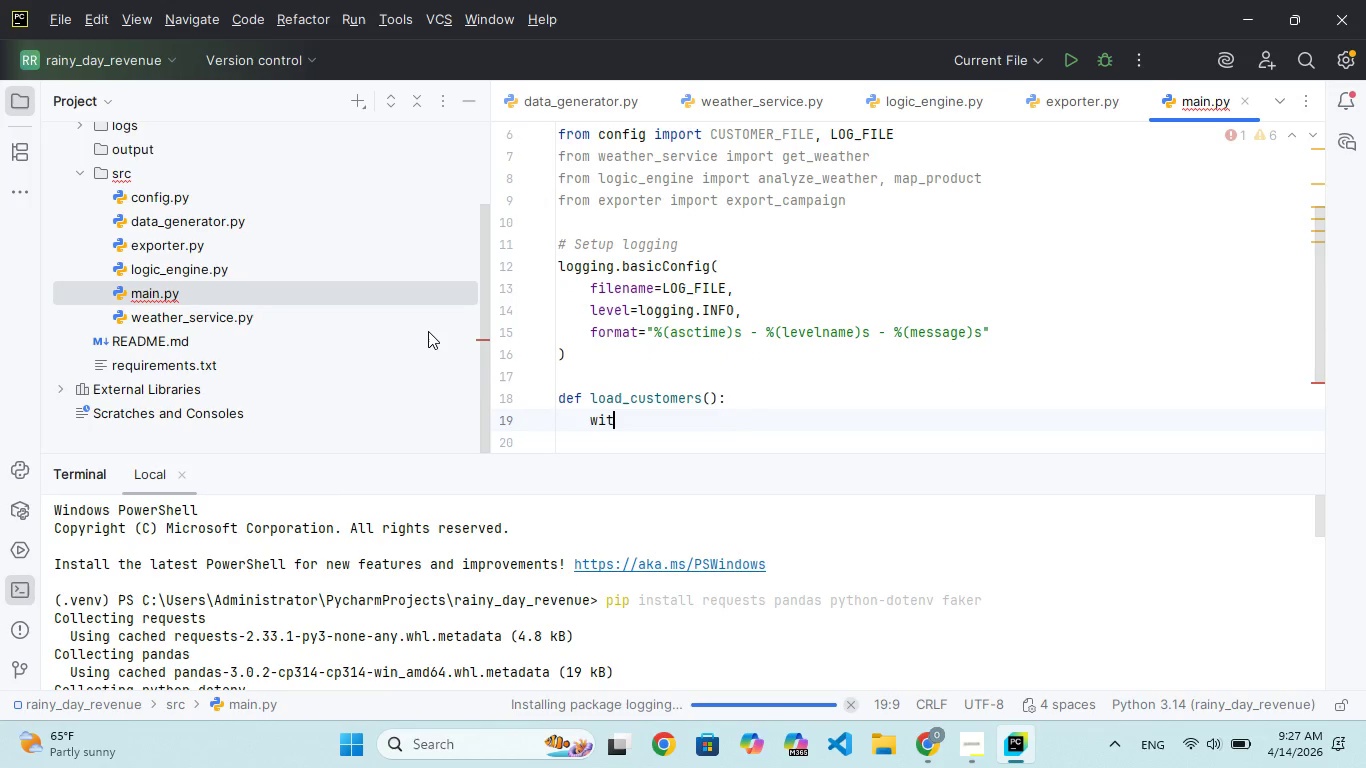 
type((CUSTOMER)
 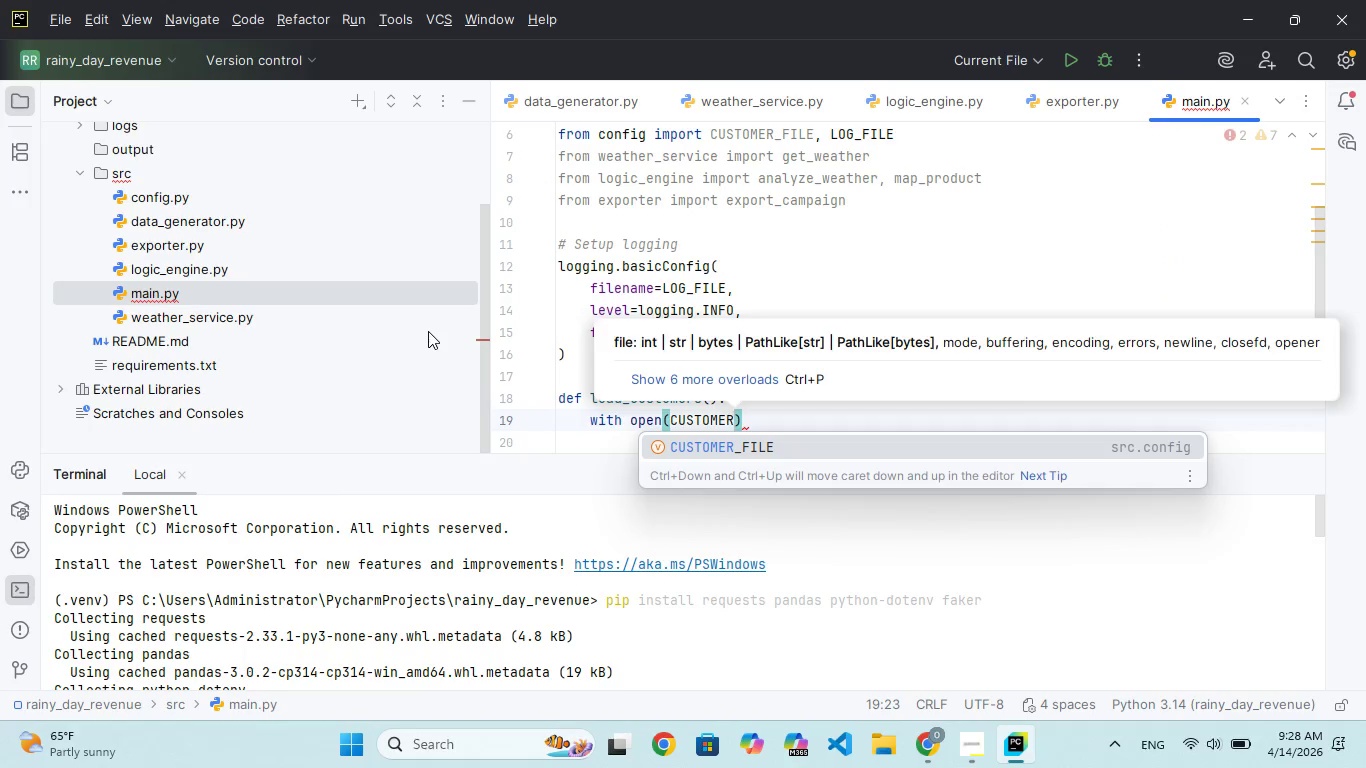 
hold_key(key=ShiftRight, duration=0.34)
 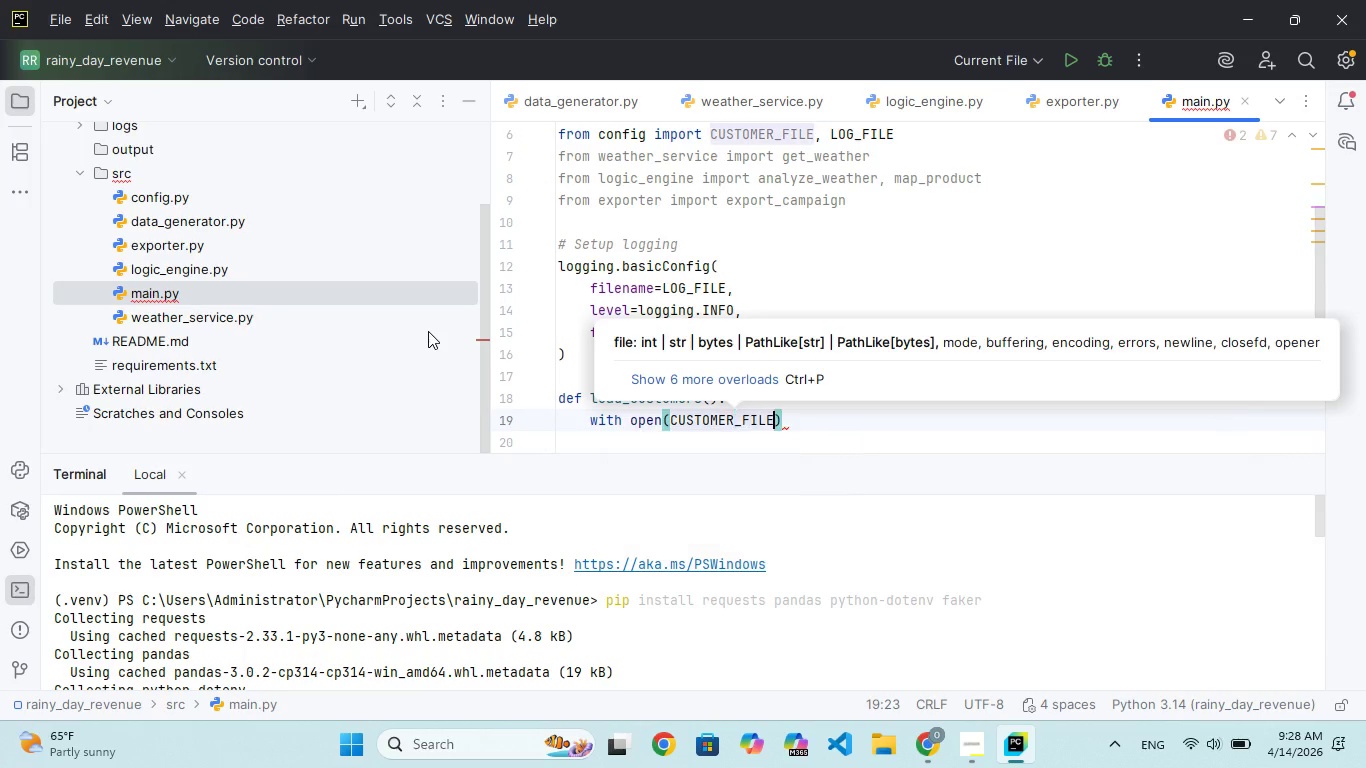 
key(Enter)
 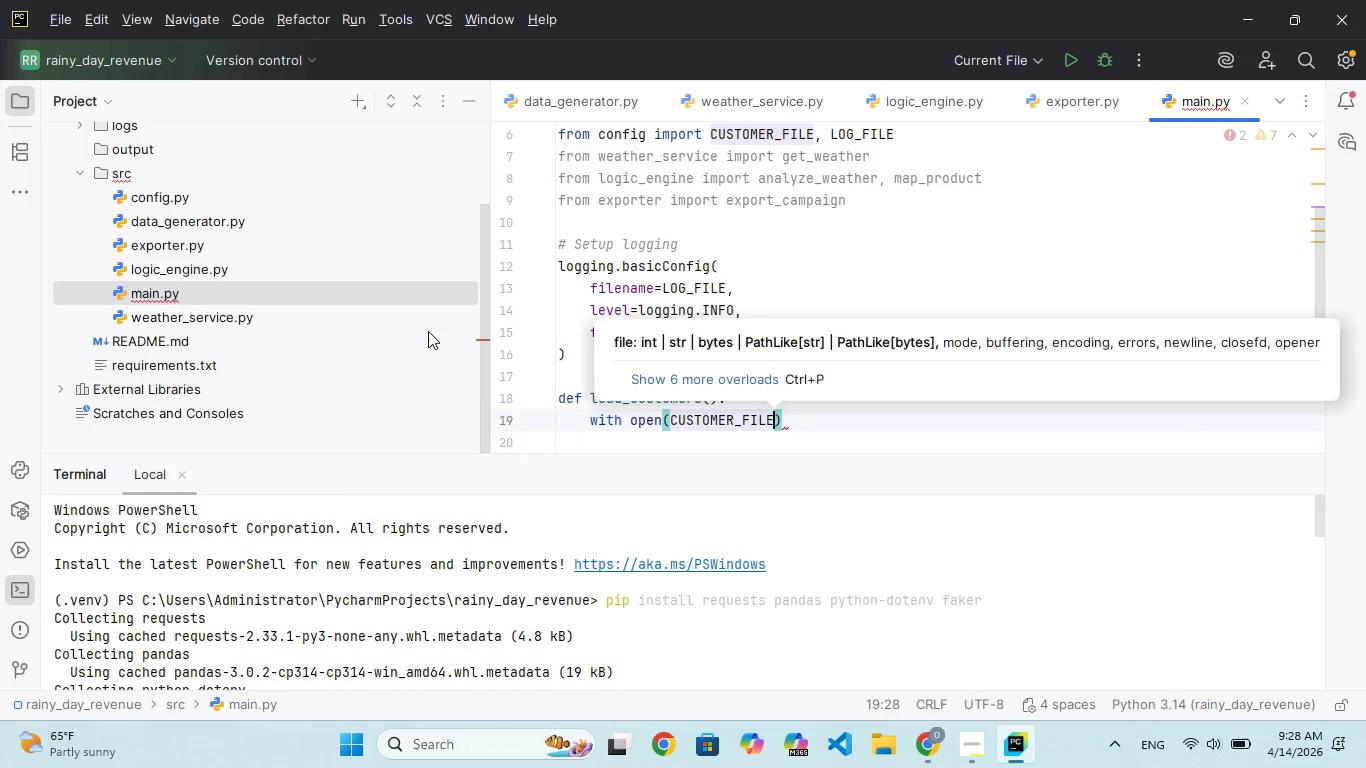 
key(ArrowRight)
 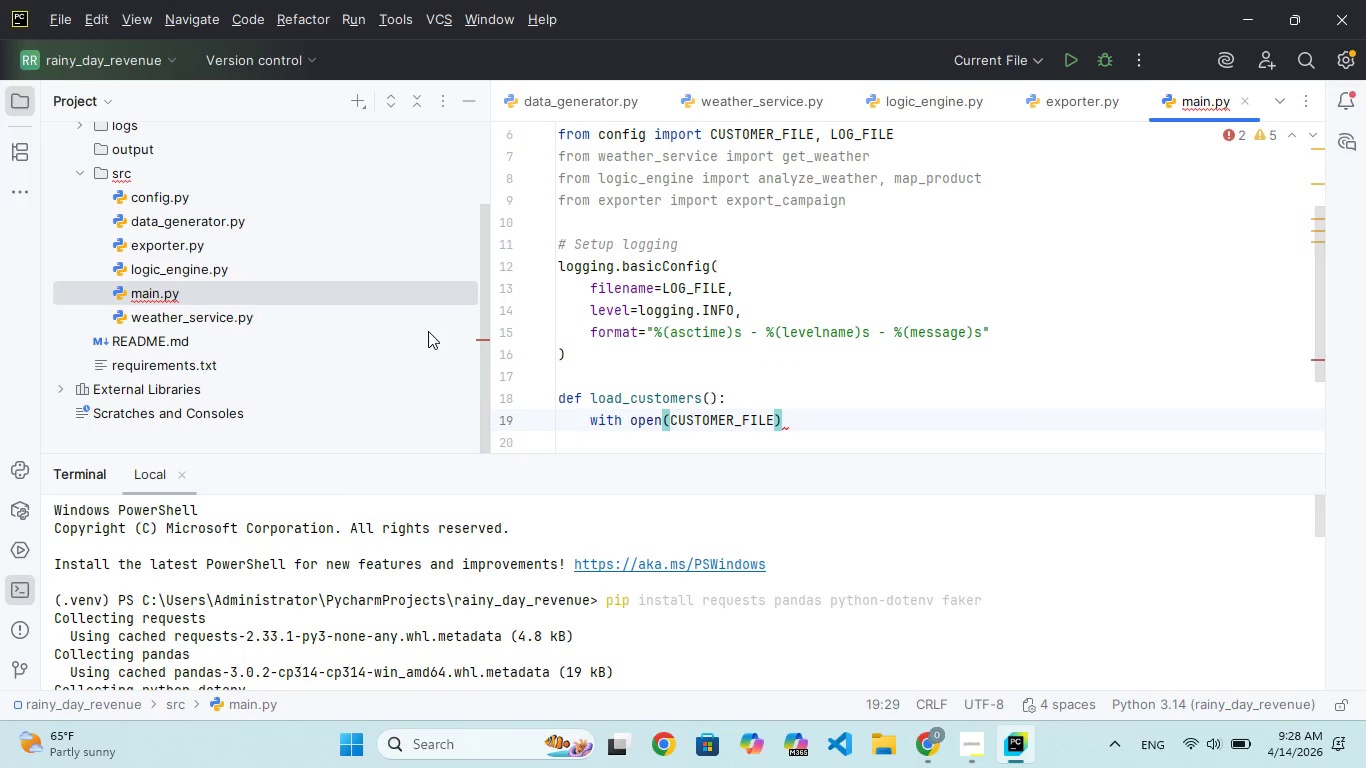 
type( as f:)
 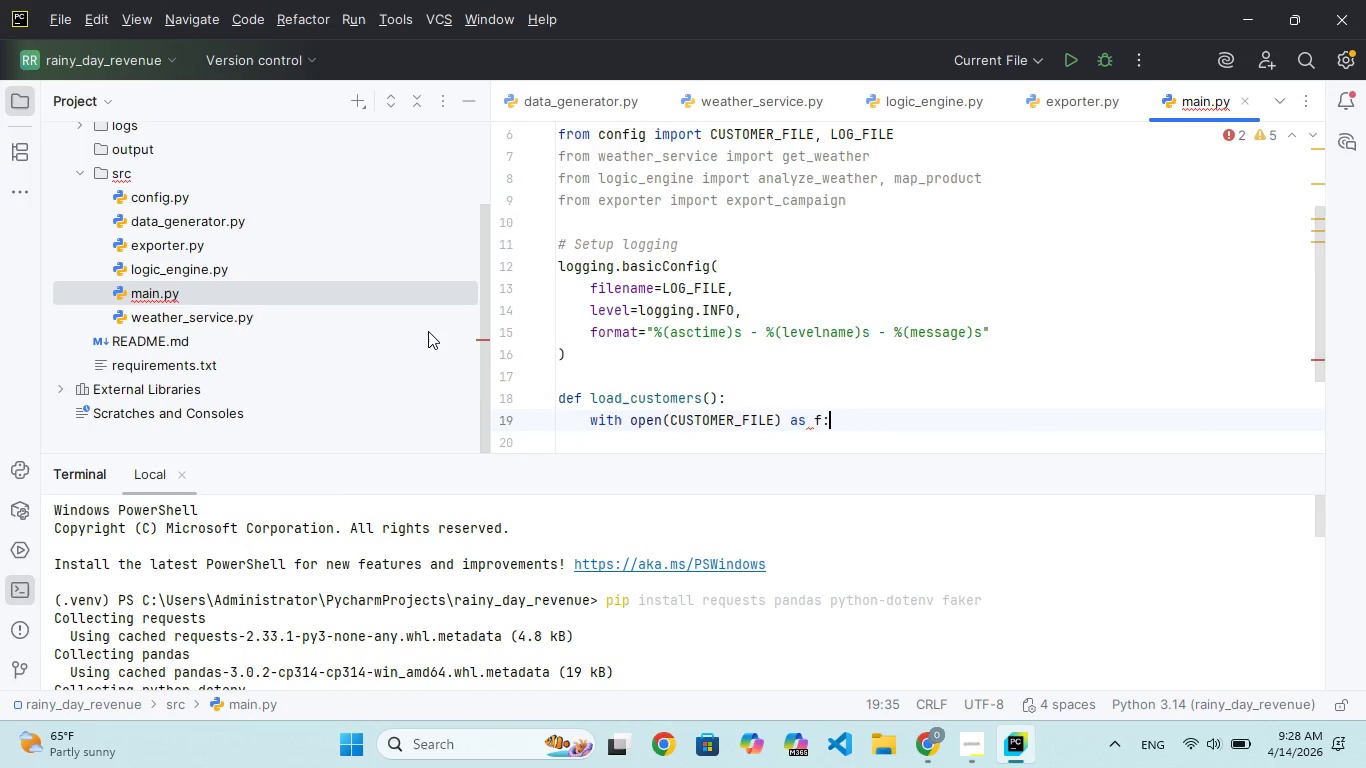 
key(Enter)
 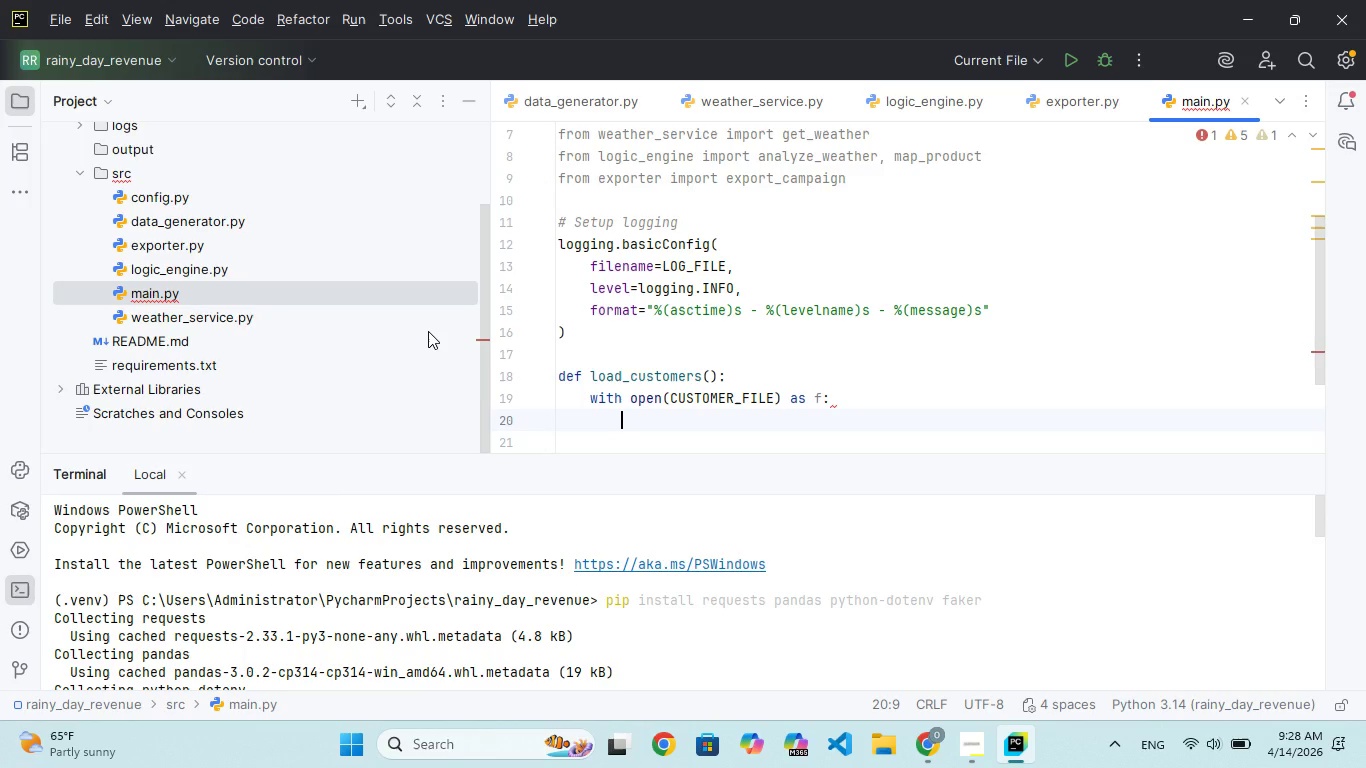 
wait(6.5)
 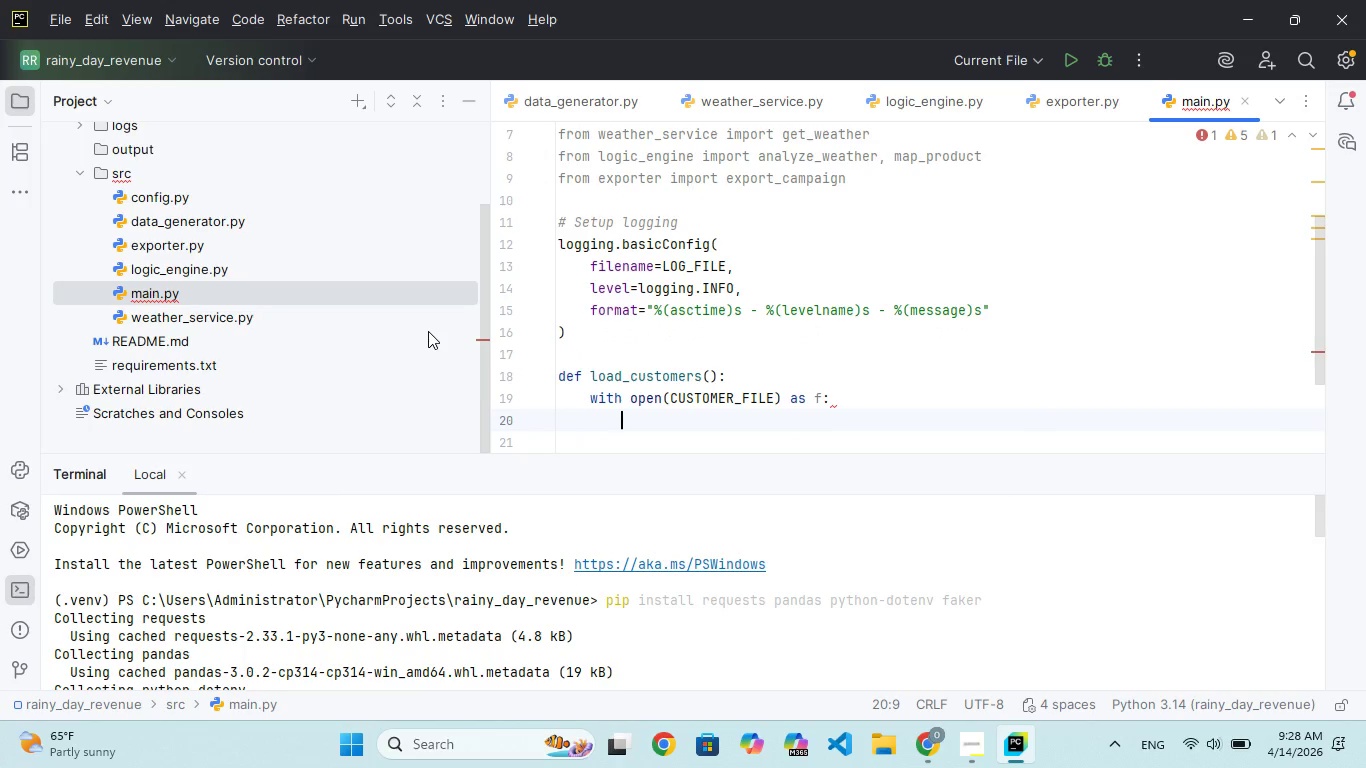 
type(return)
 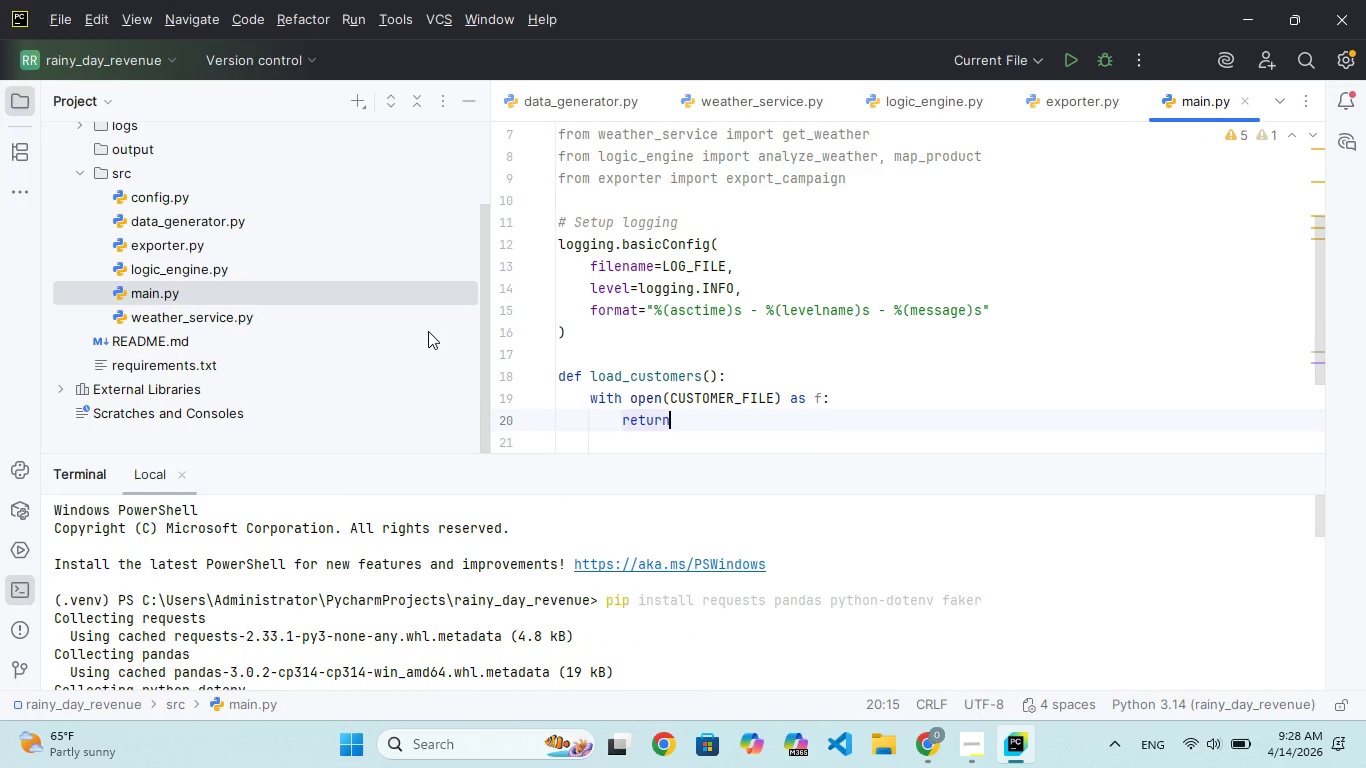 
type( json)
 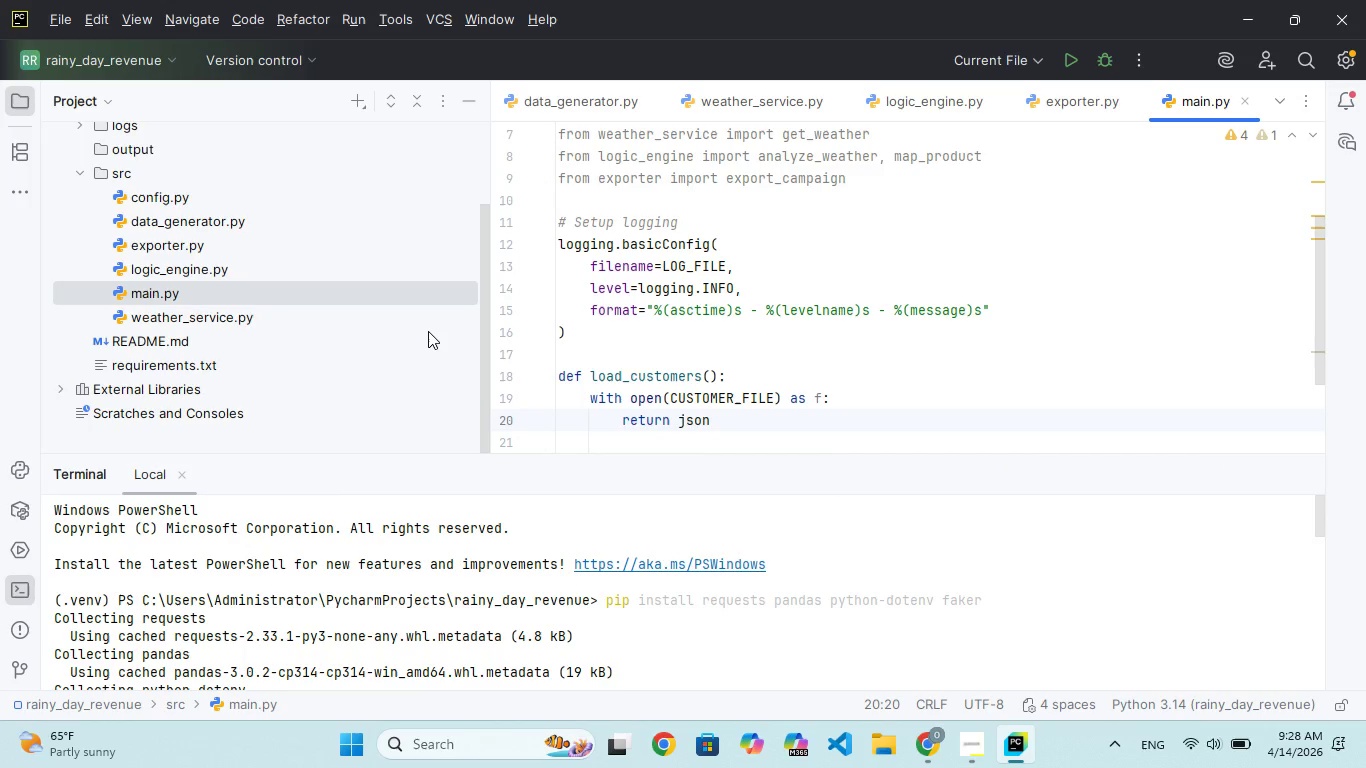 
type(.lod)
 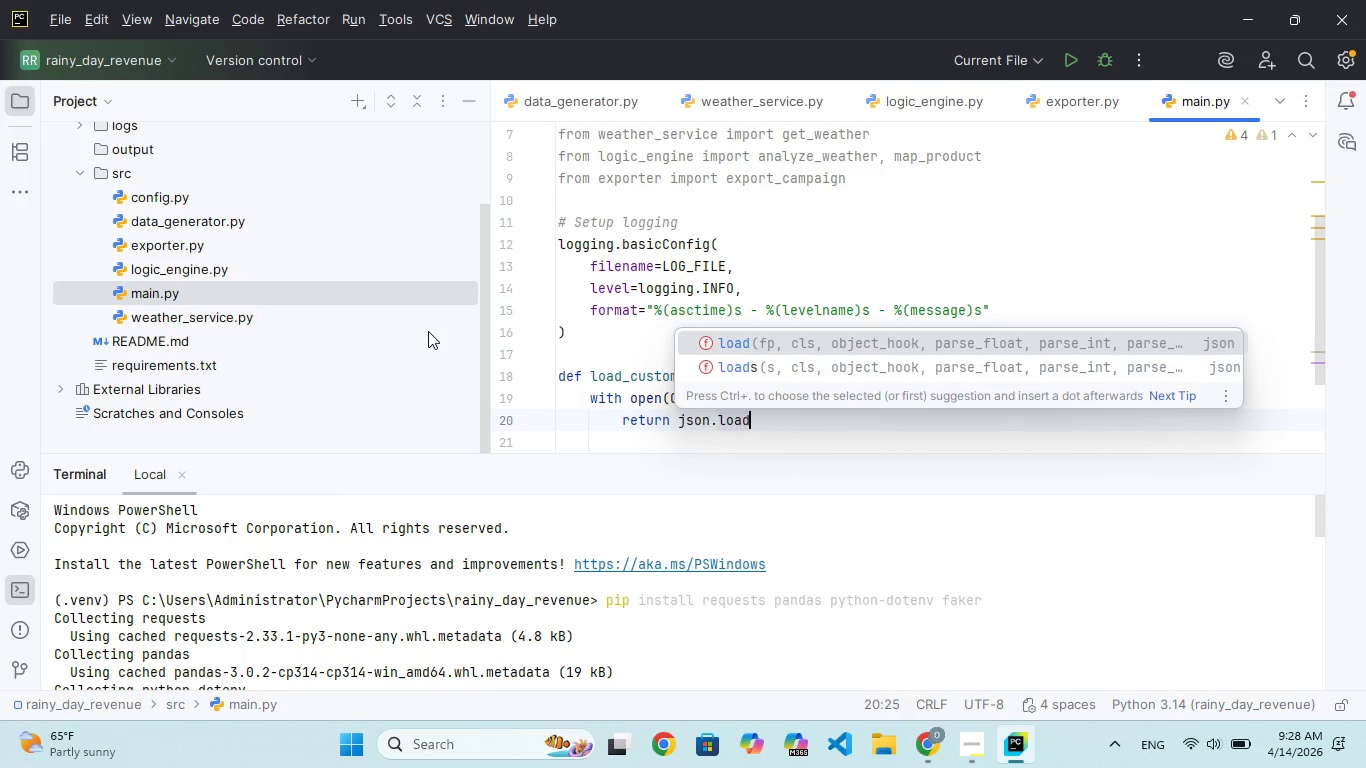 
hold_key(key=A, duration=0.33)
 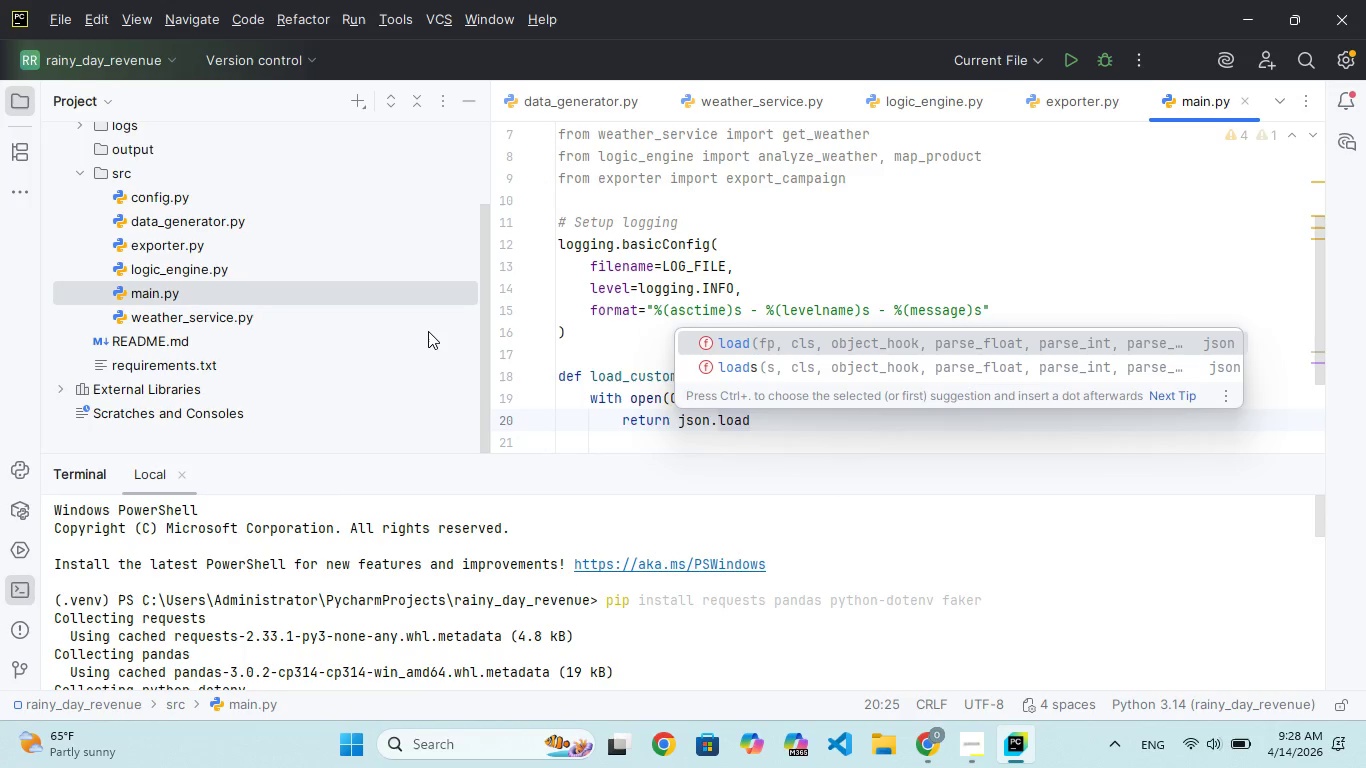 
key(Enter)
 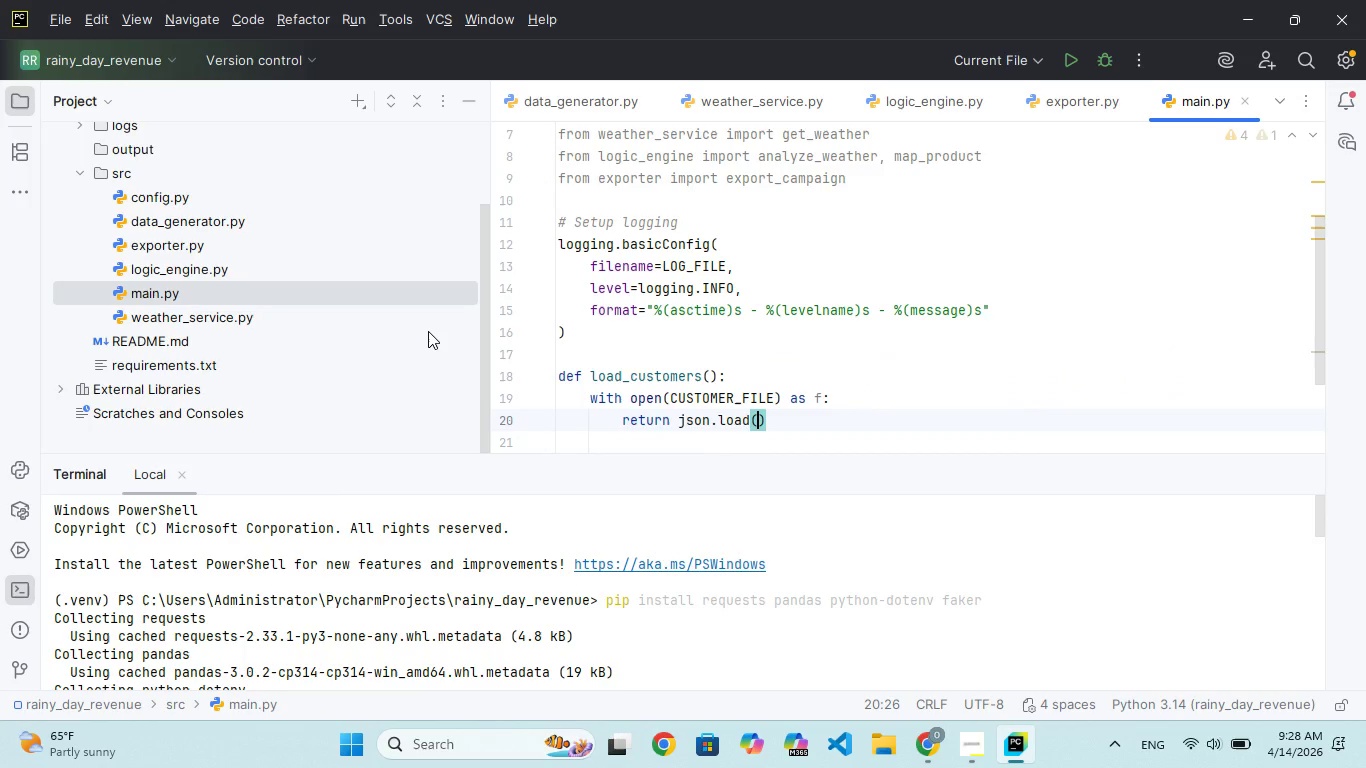 
key(F)
 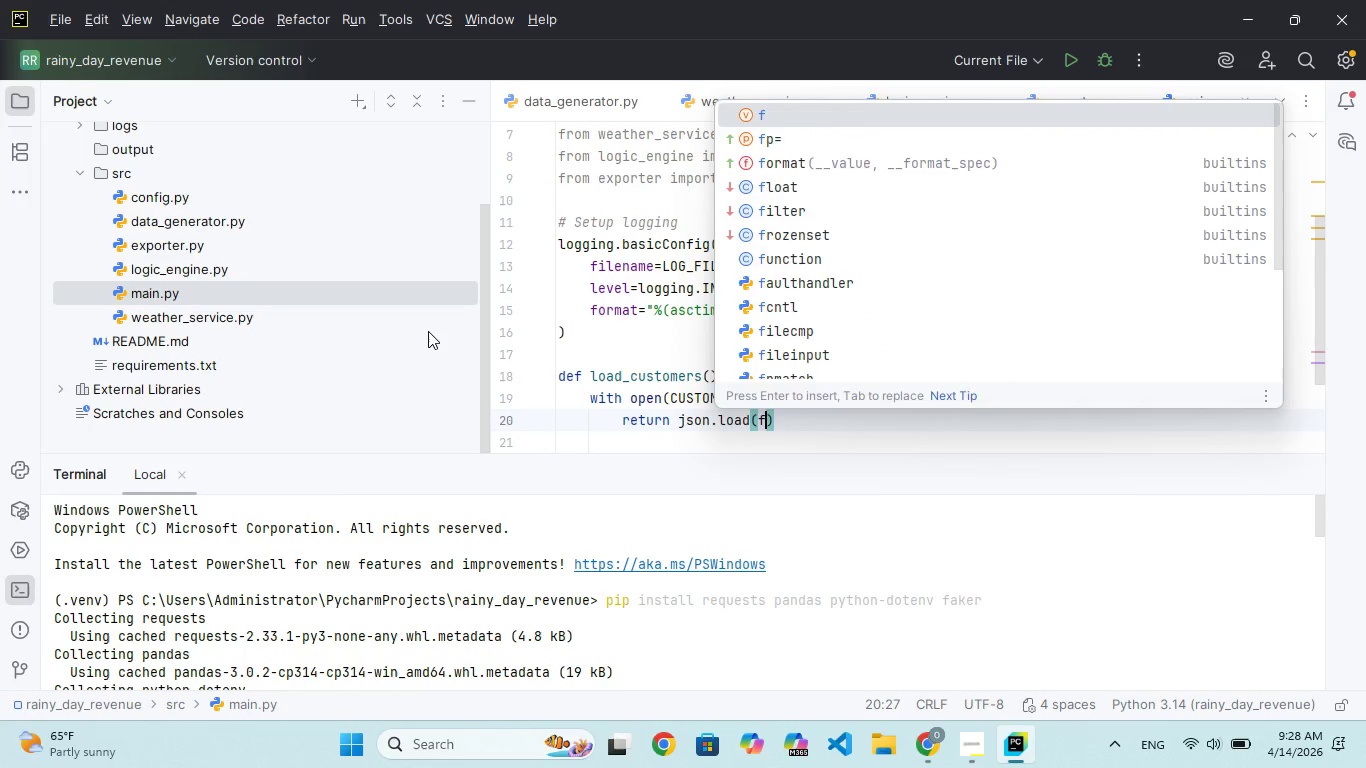 
key(ArrowRight)
 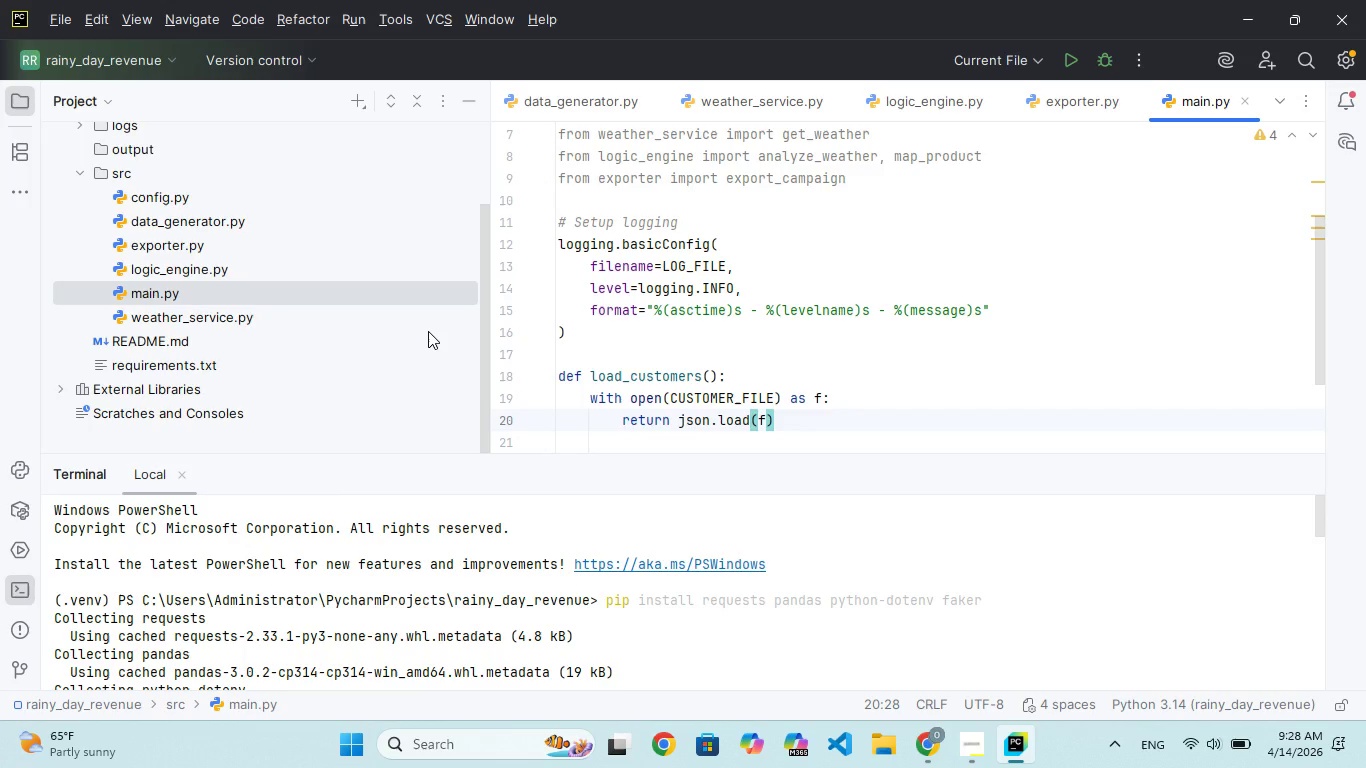 
wait(6.97)
 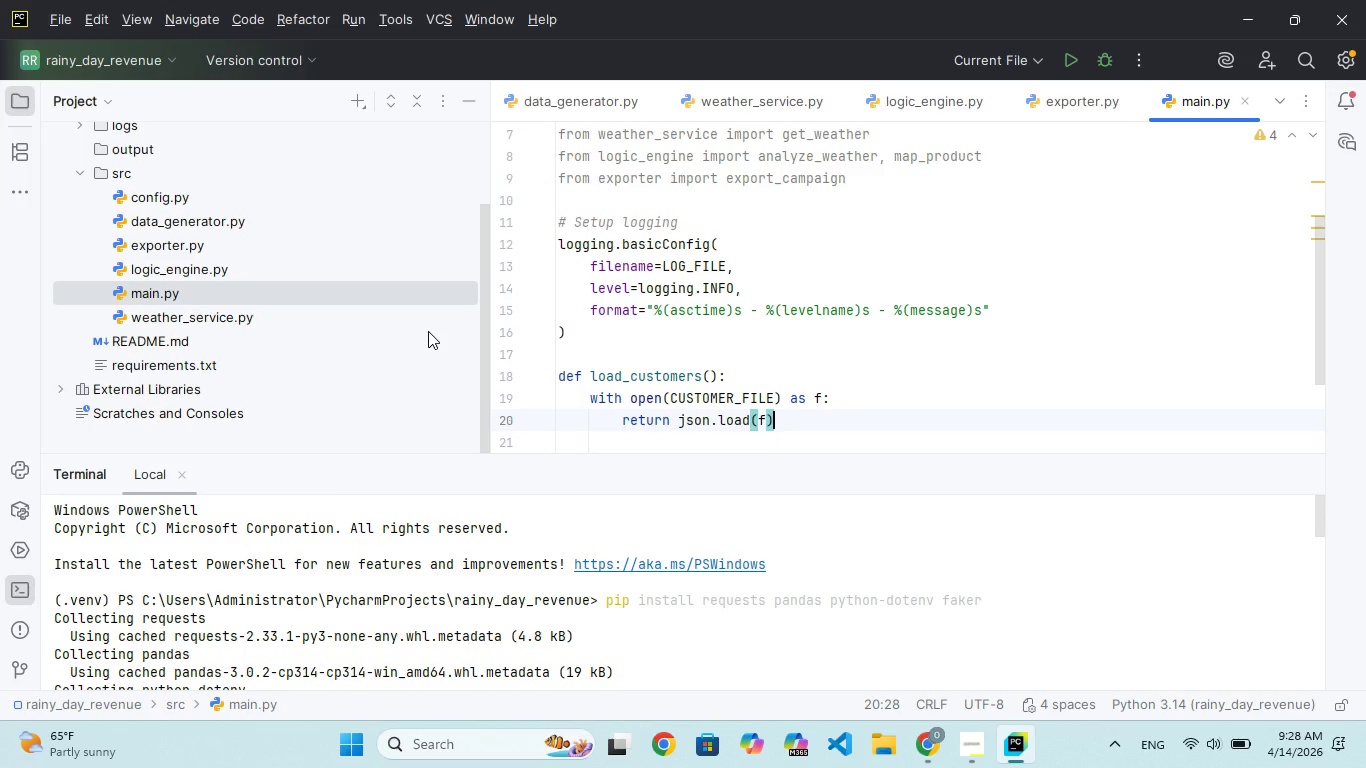 
key(Enter)
 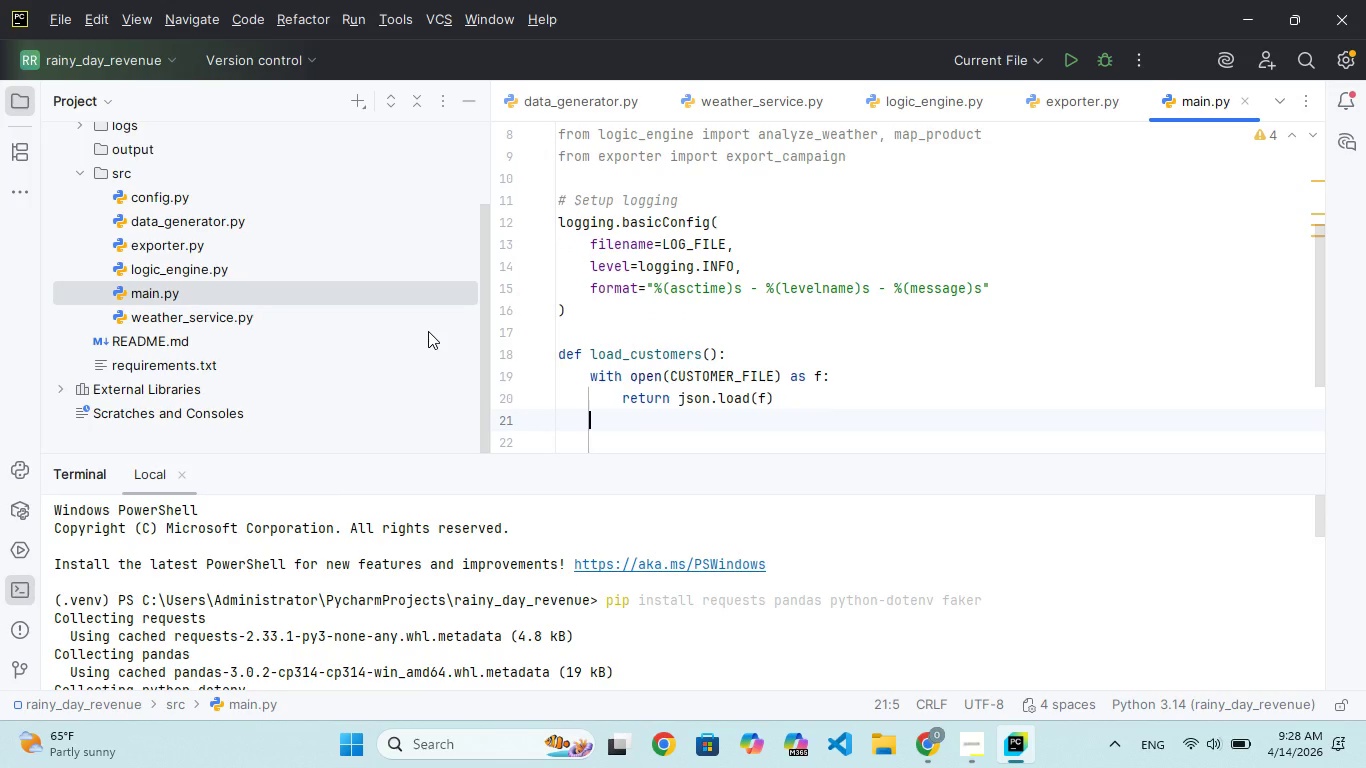 
key(Enter)
 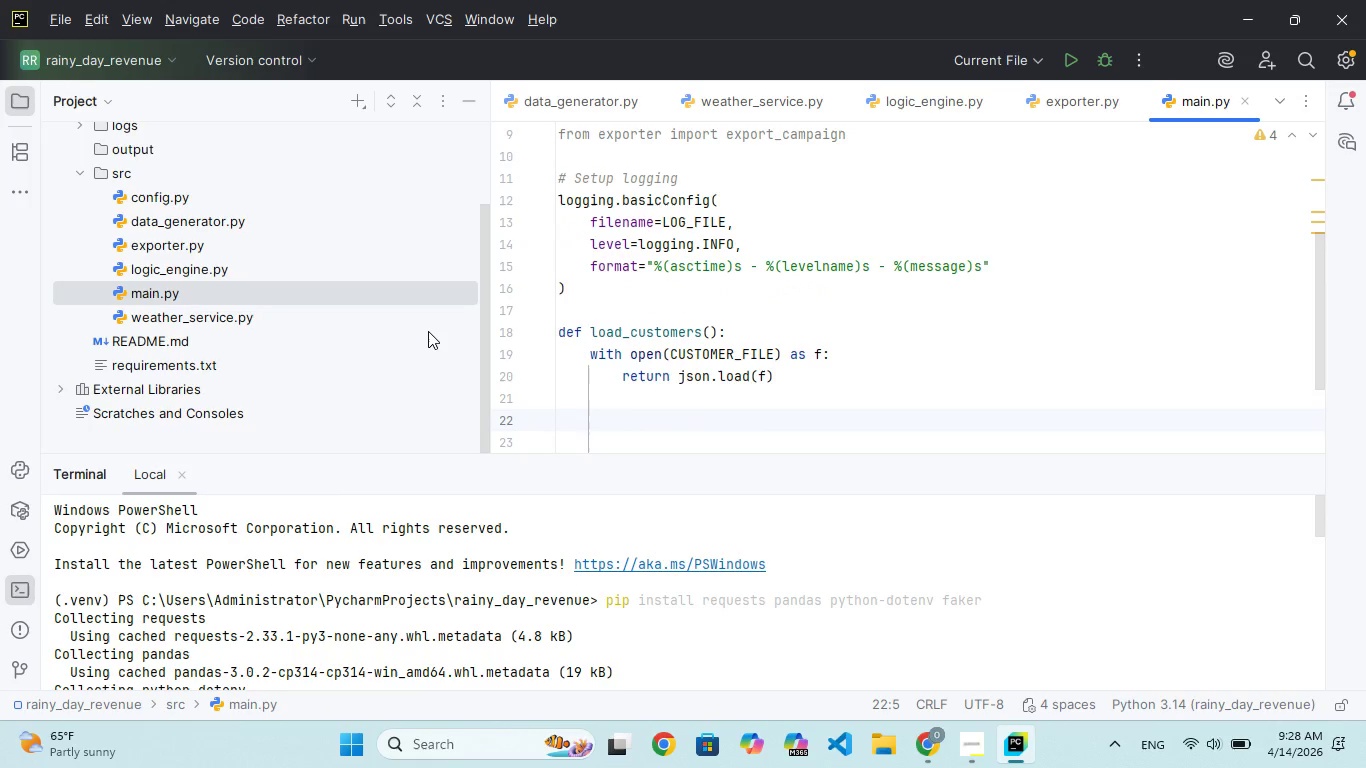 
key(Backspace)
 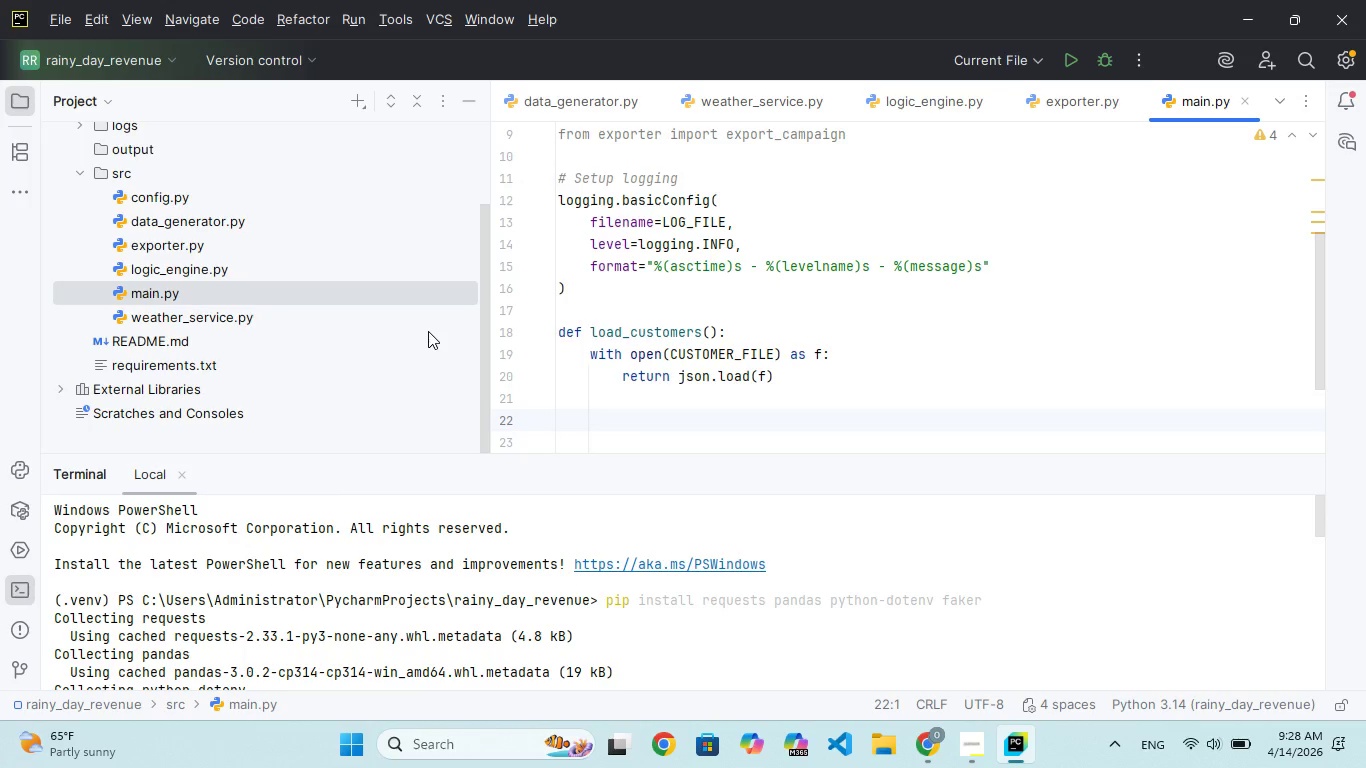 
type(def min()
 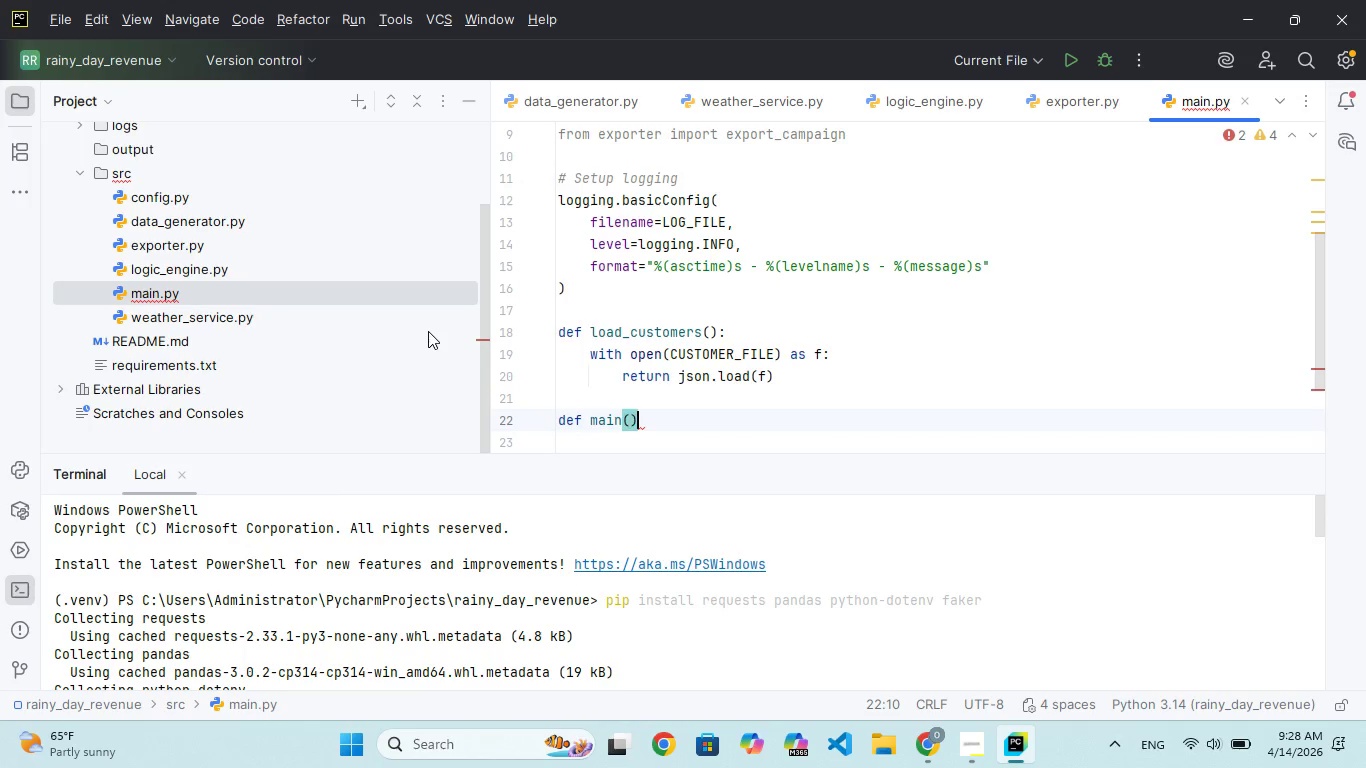 
hold_key(key=A, duration=0.39)
 